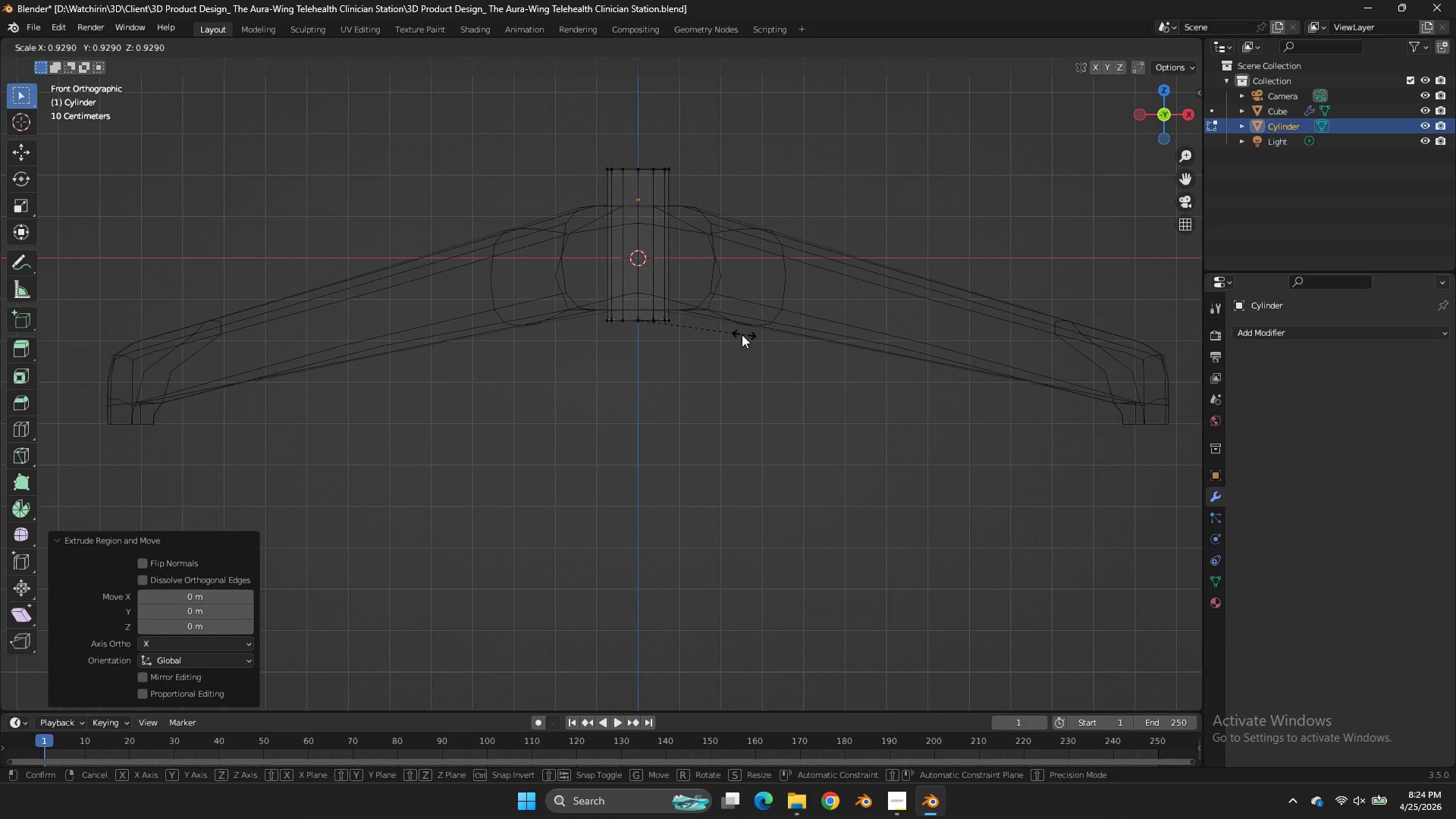 
key(S)
 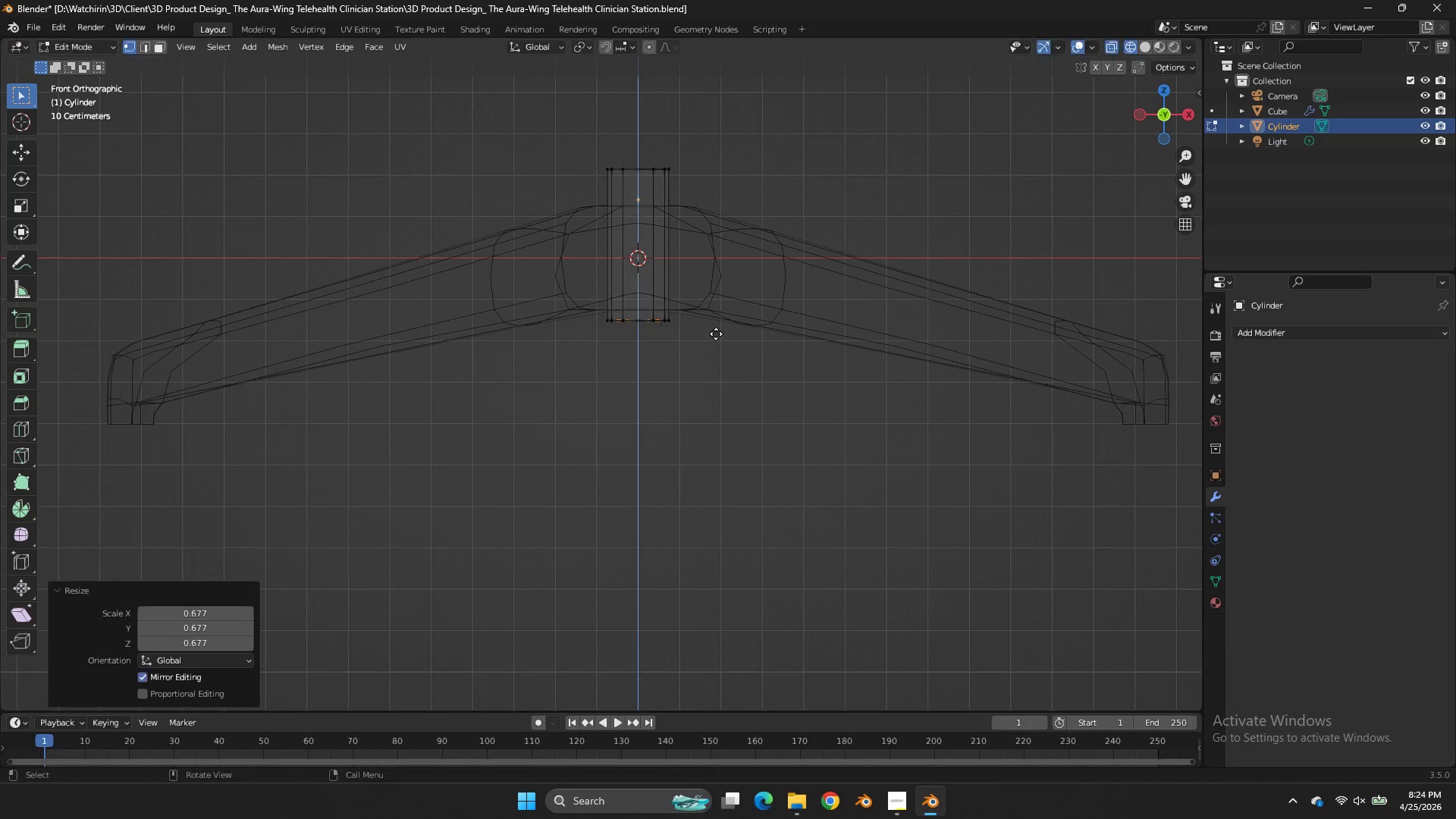 
left_click([716, 334])
 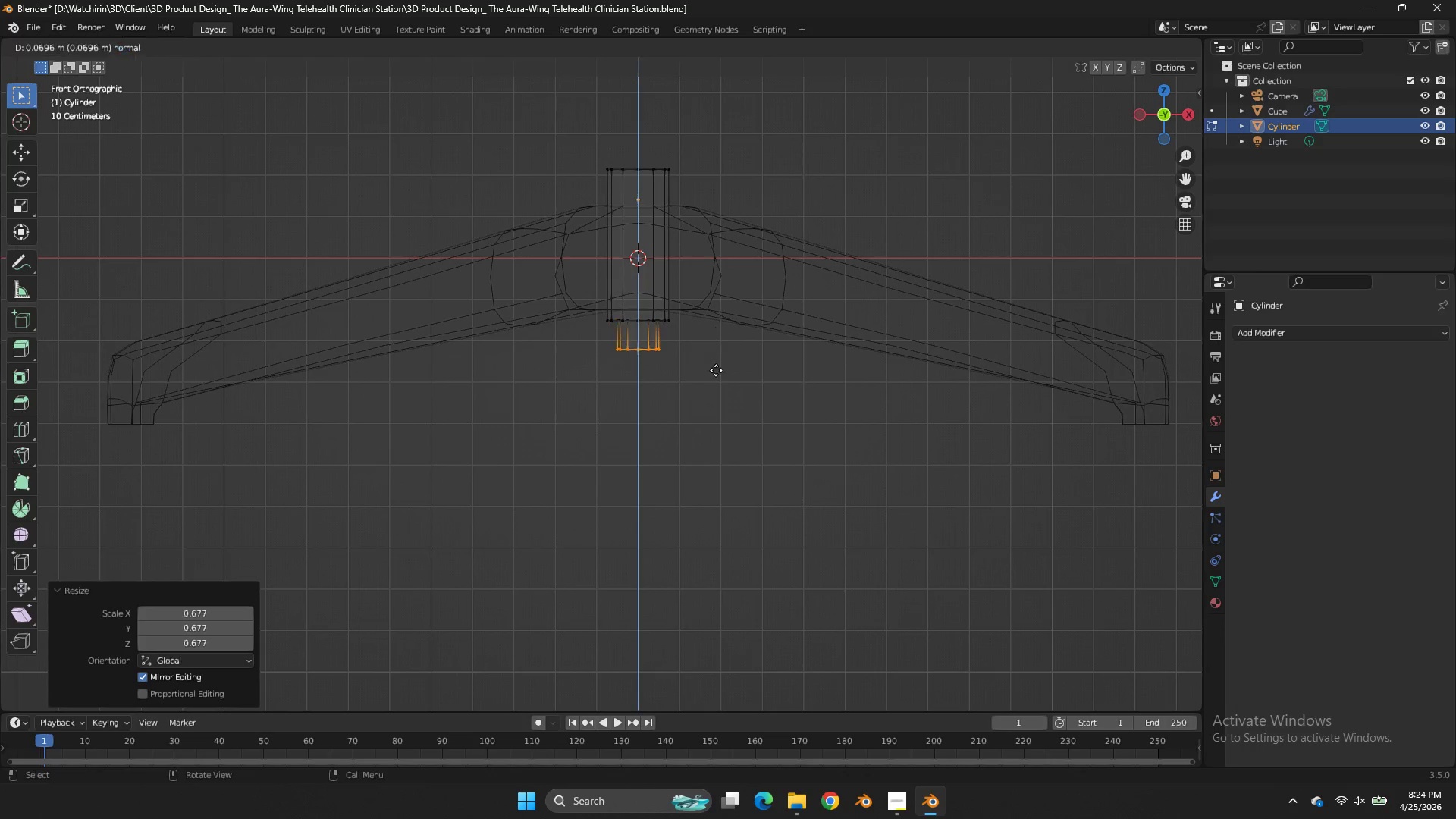 
key(E)
 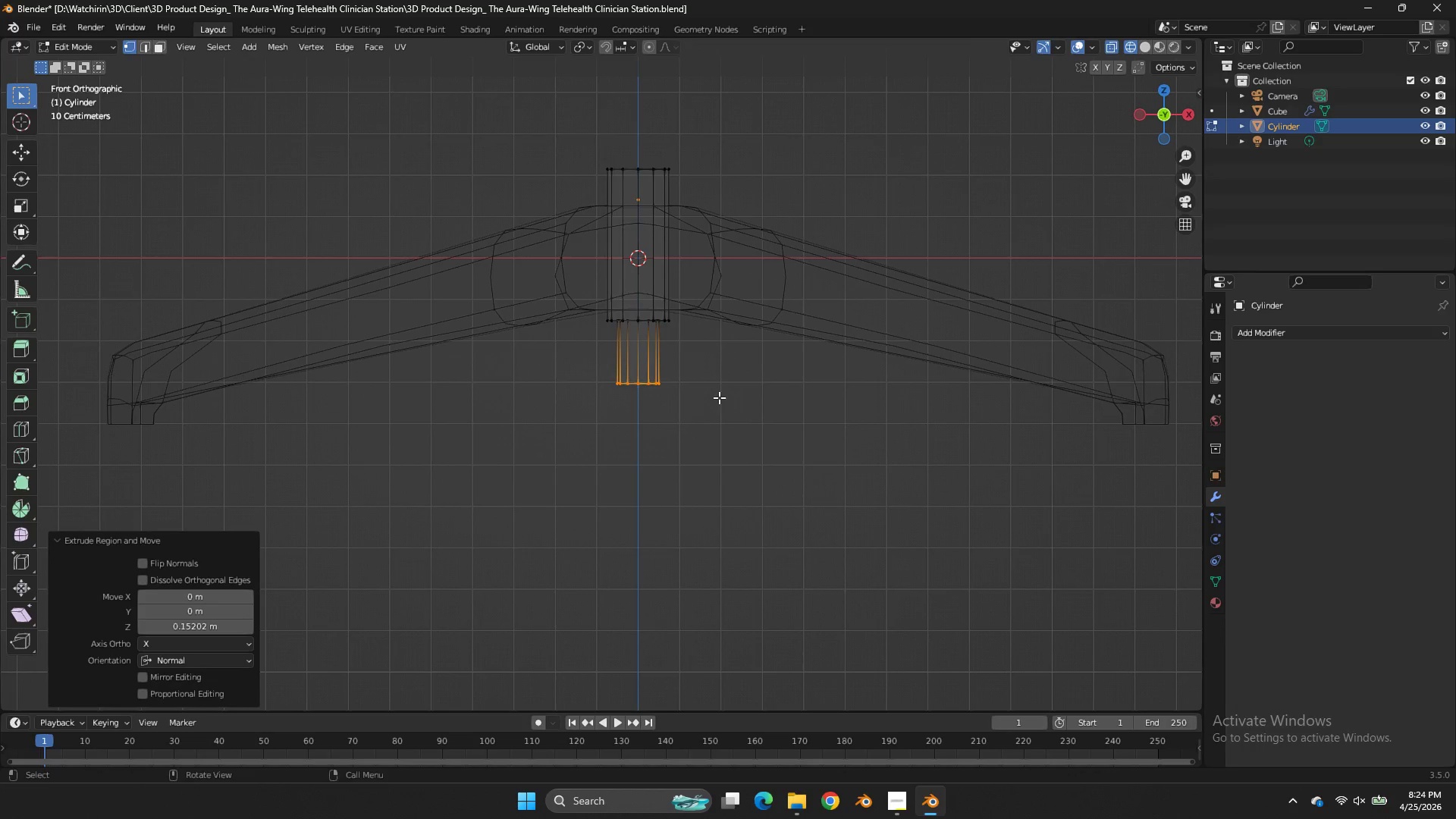 
left_click_drag(start_coordinate=[717, 397], to_coordinate=[788, 358])
 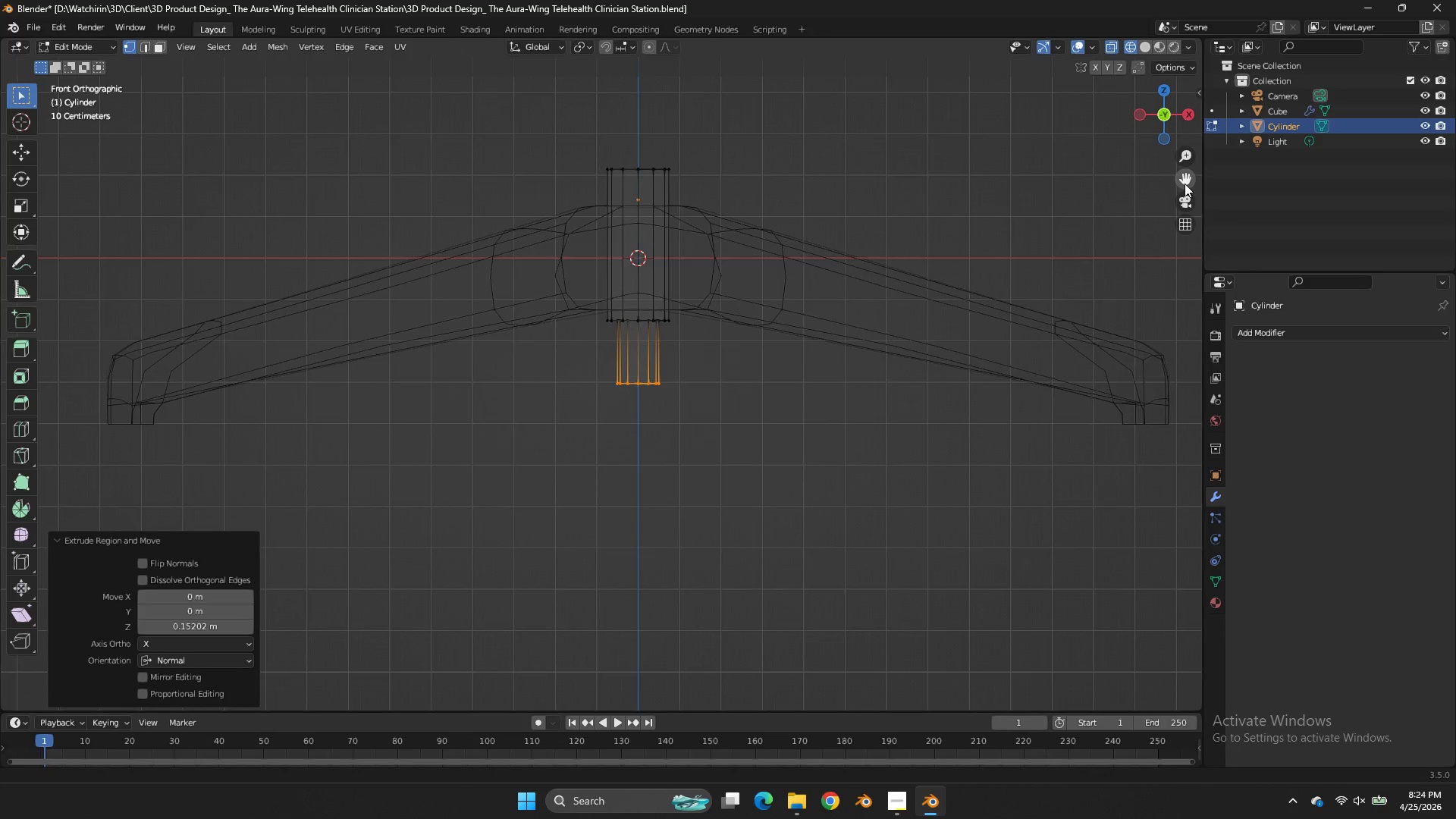 
left_click_drag(start_coordinate=[1185, 184], to_coordinate=[1190, 96])
 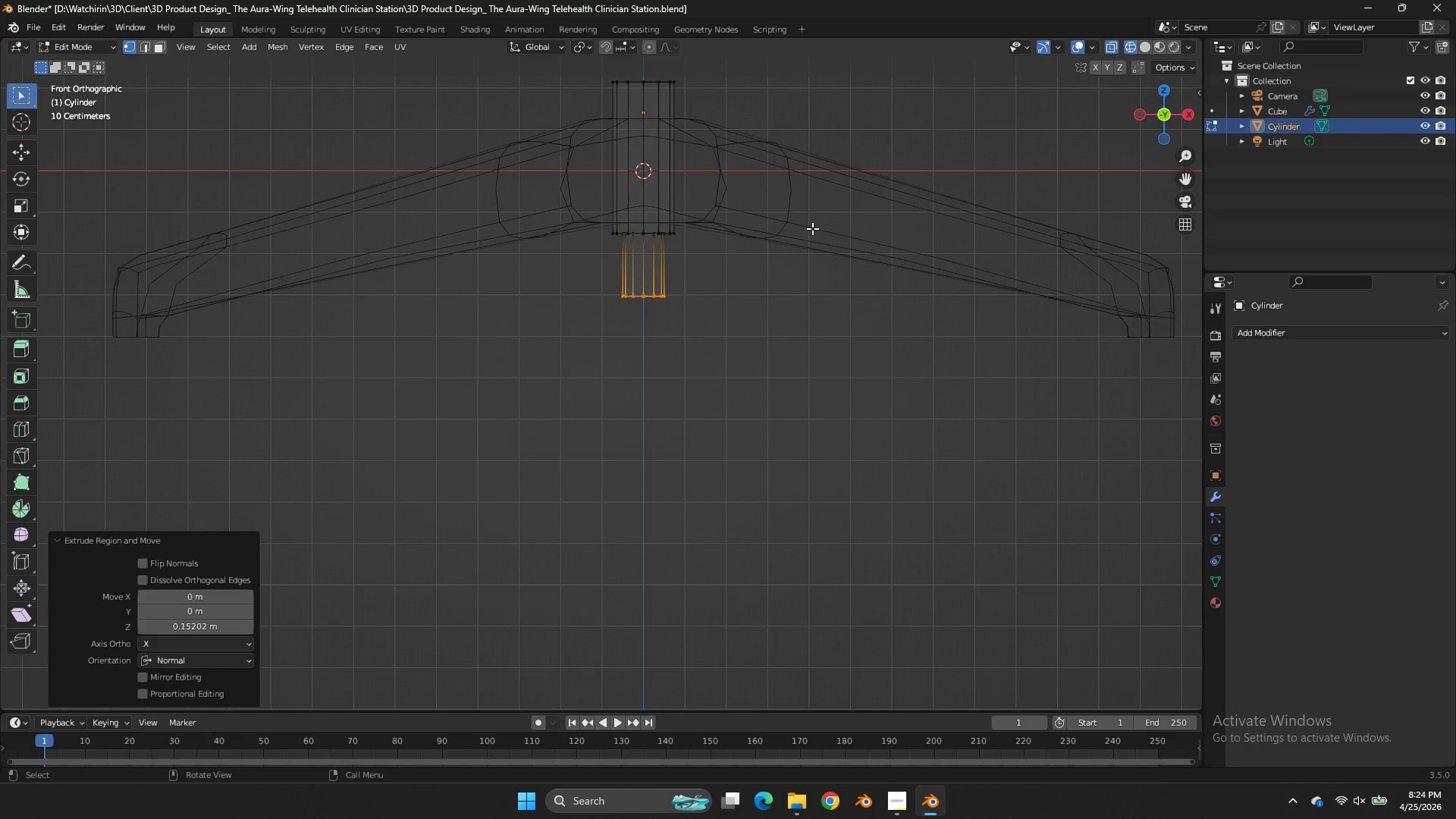 
type(gz)
 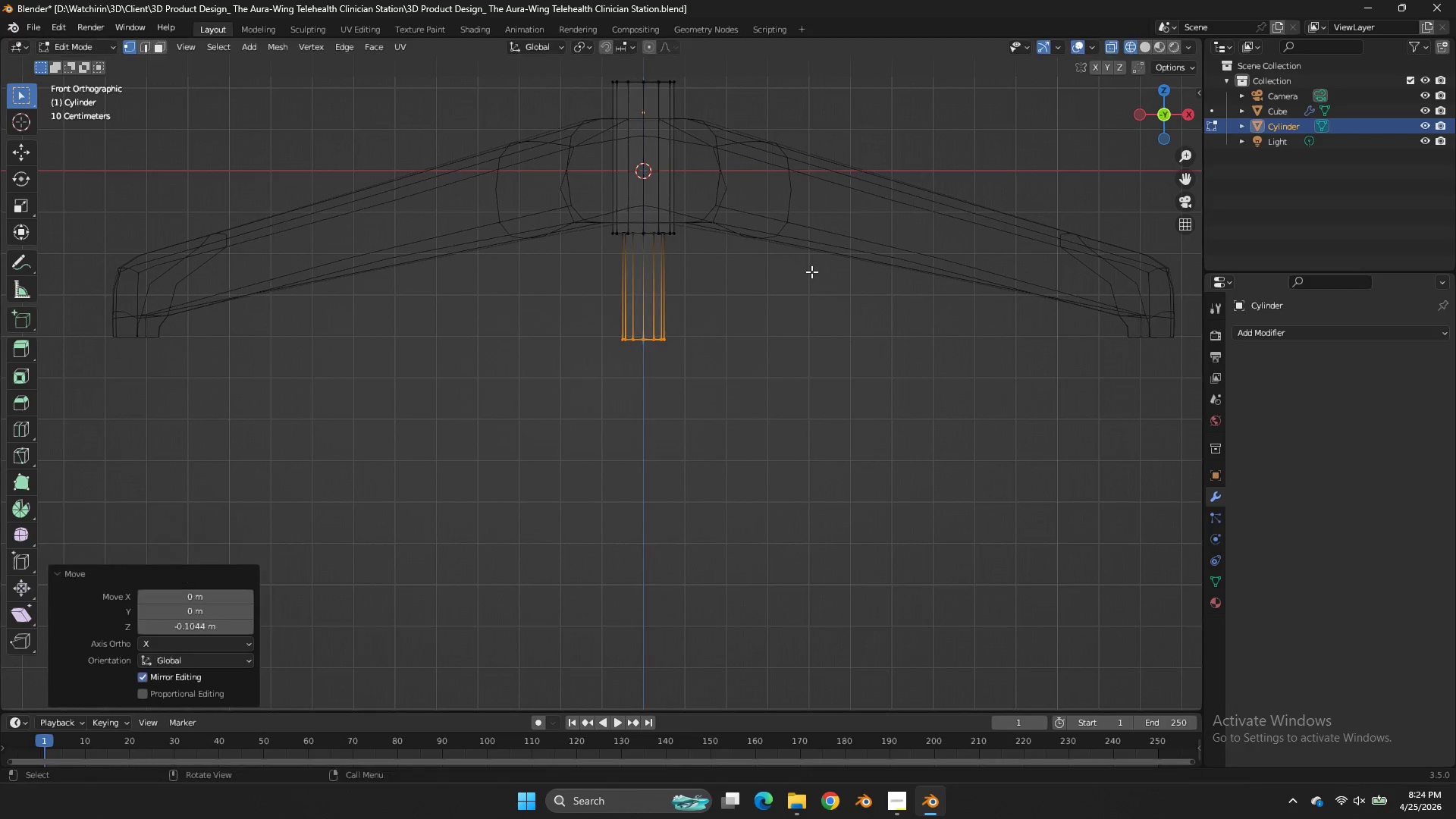 
left_click([811, 271])
 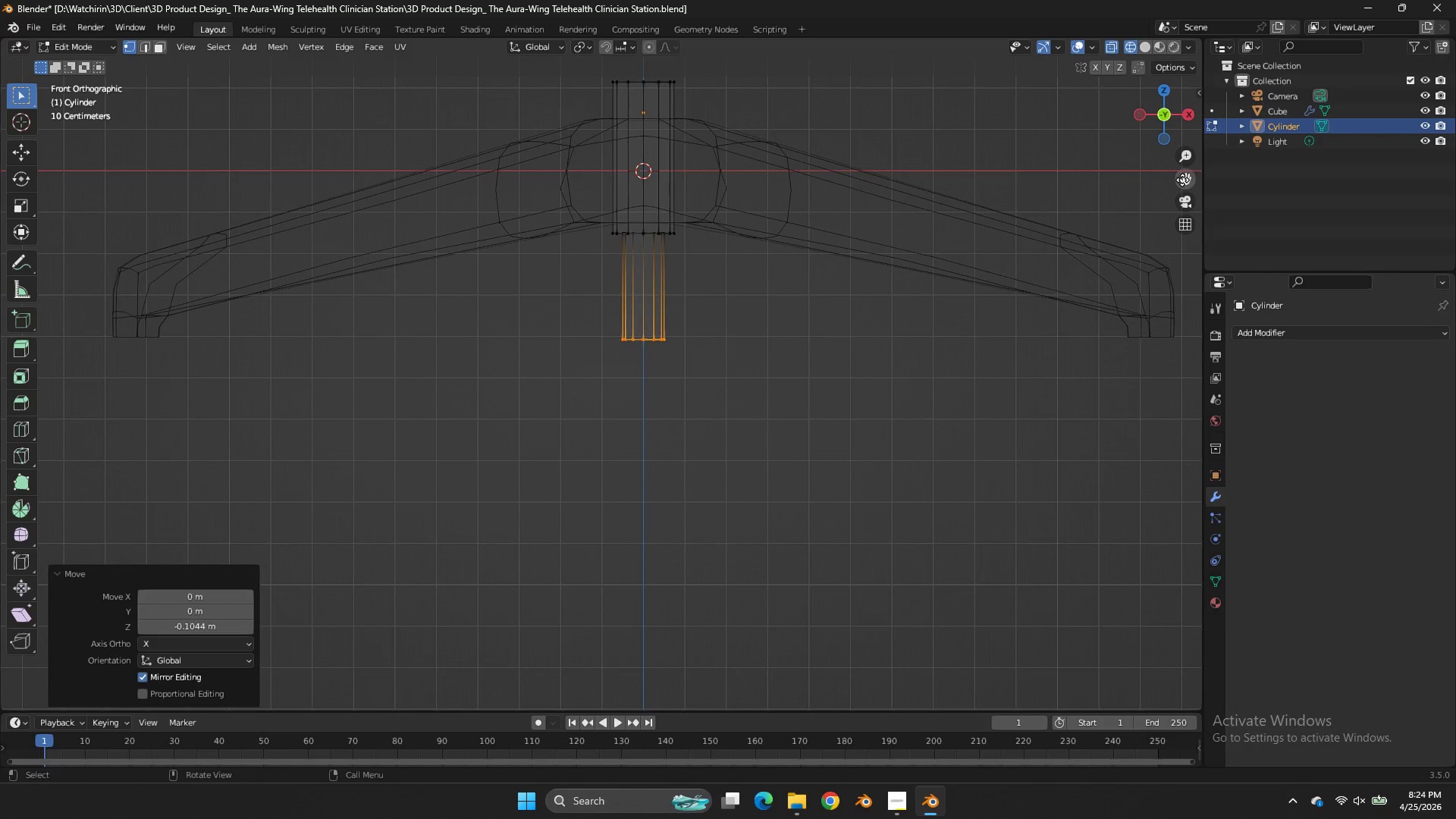 
left_click_drag(start_coordinate=[1182, 180], to_coordinate=[1169, 347])
 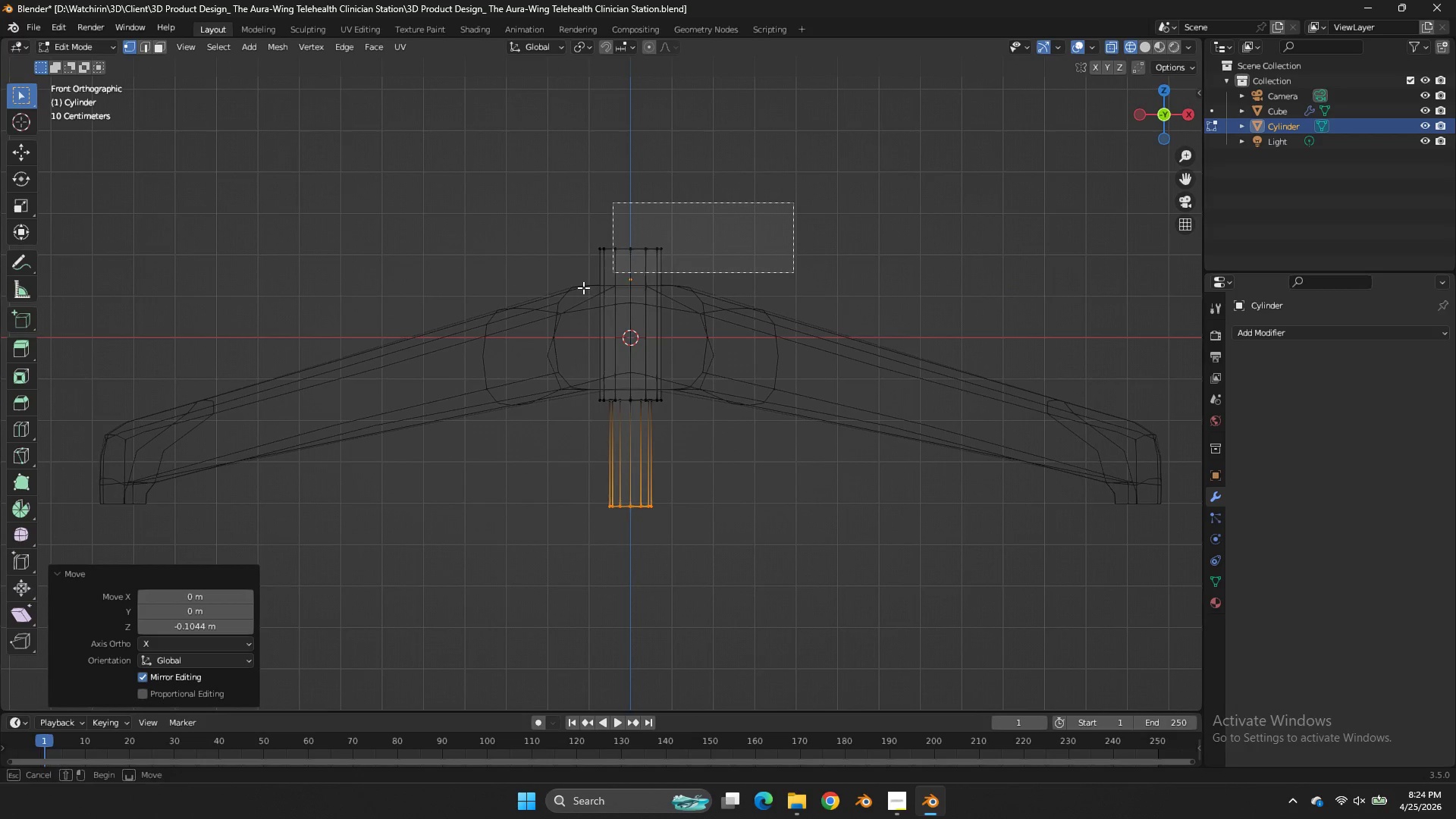 
left_click_drag(start_coordinate=[793, 202], to_coordinate=[580, 290])
 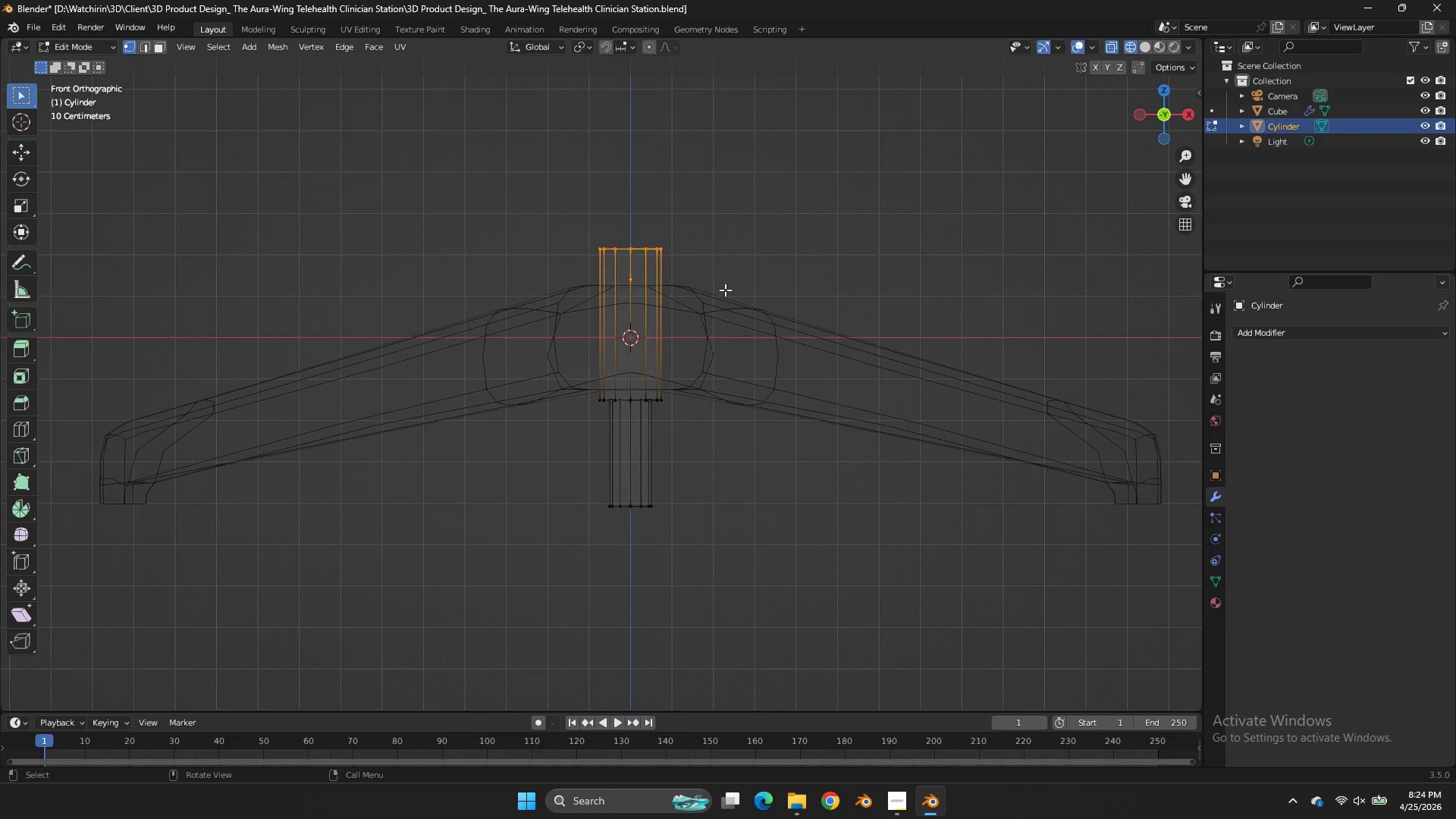 
key(E)
 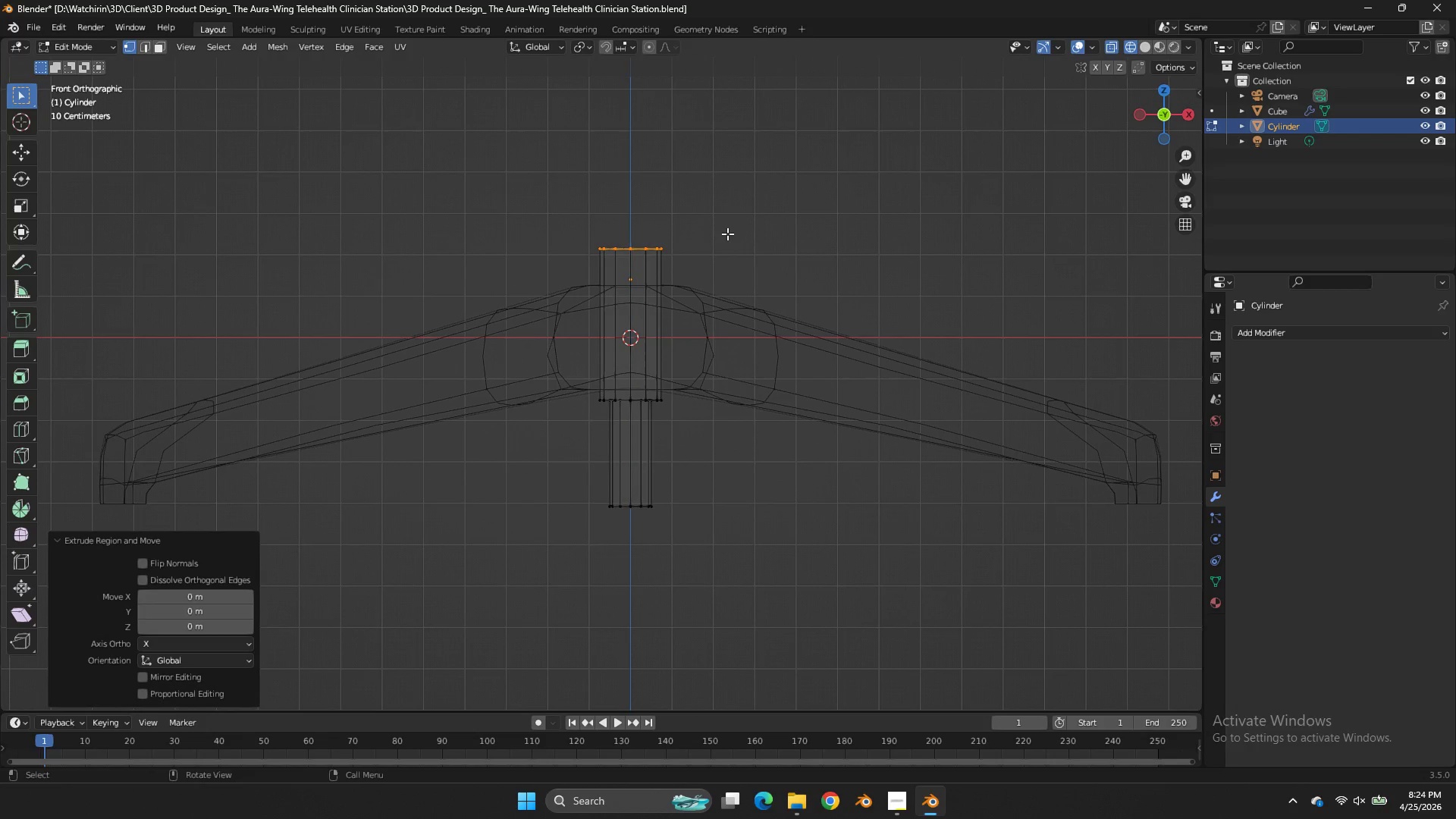 
right_click([727, 234])
 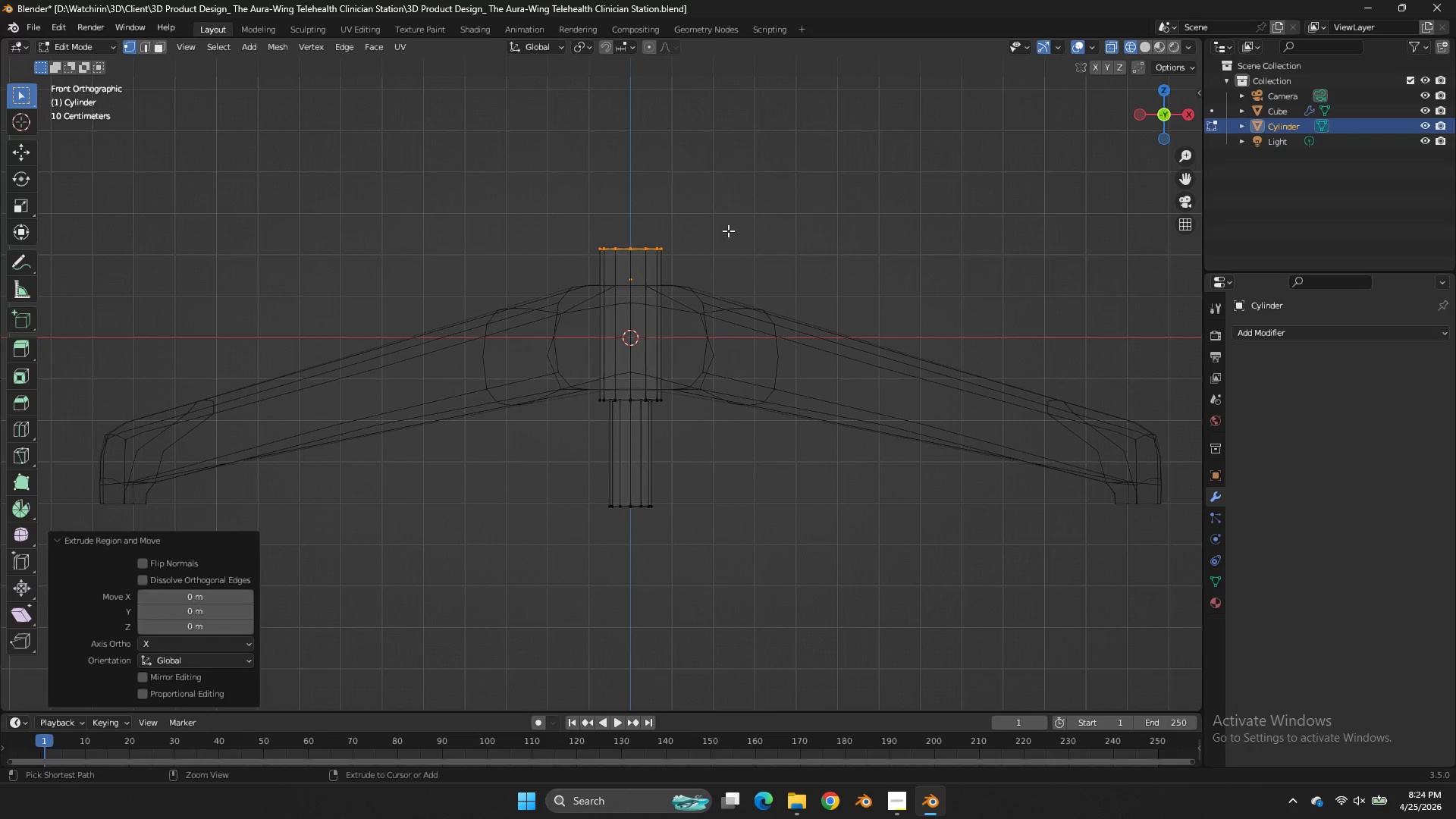 
key(Control+ControlLeft)
 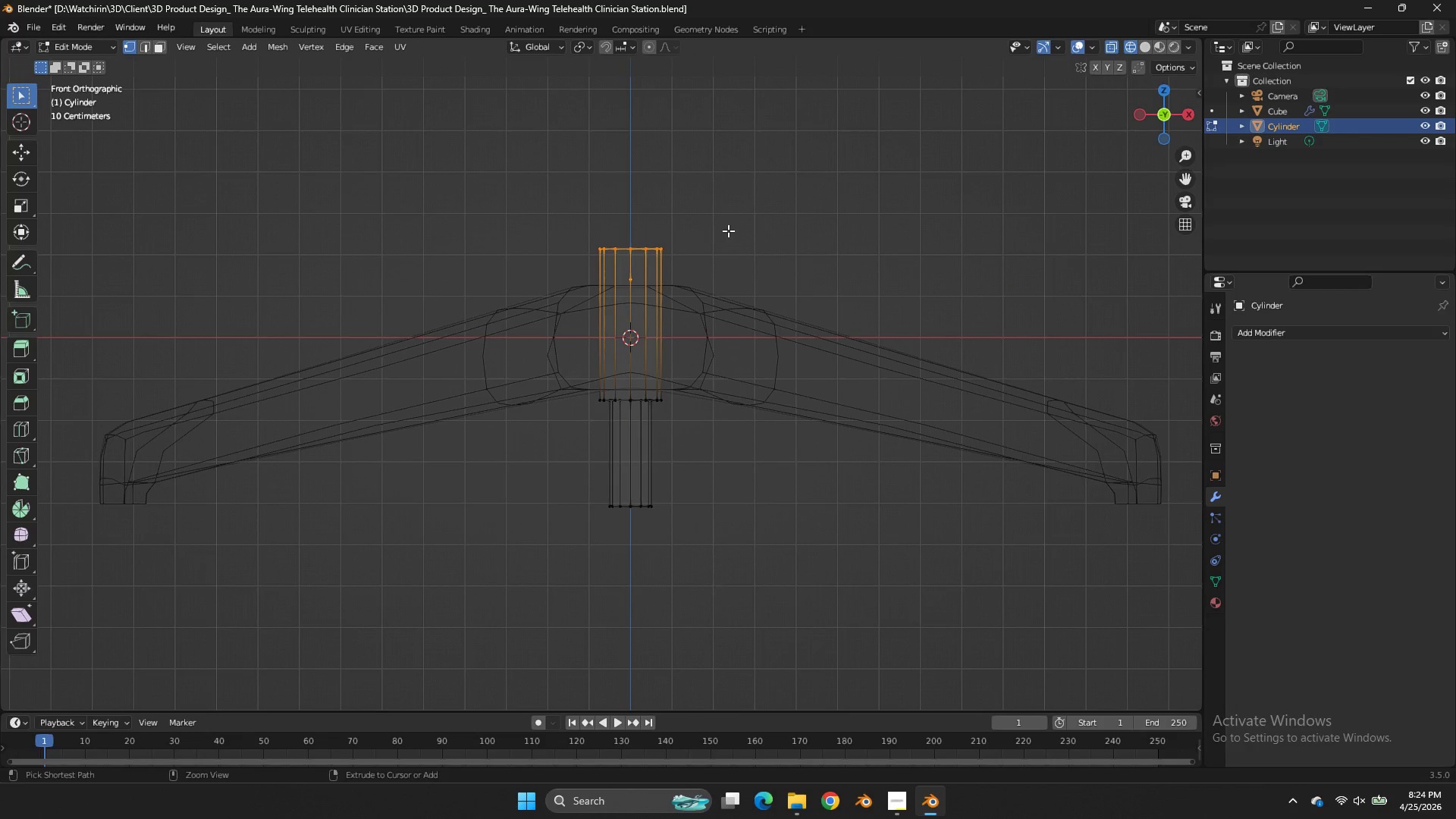 
key(Control+Z)
 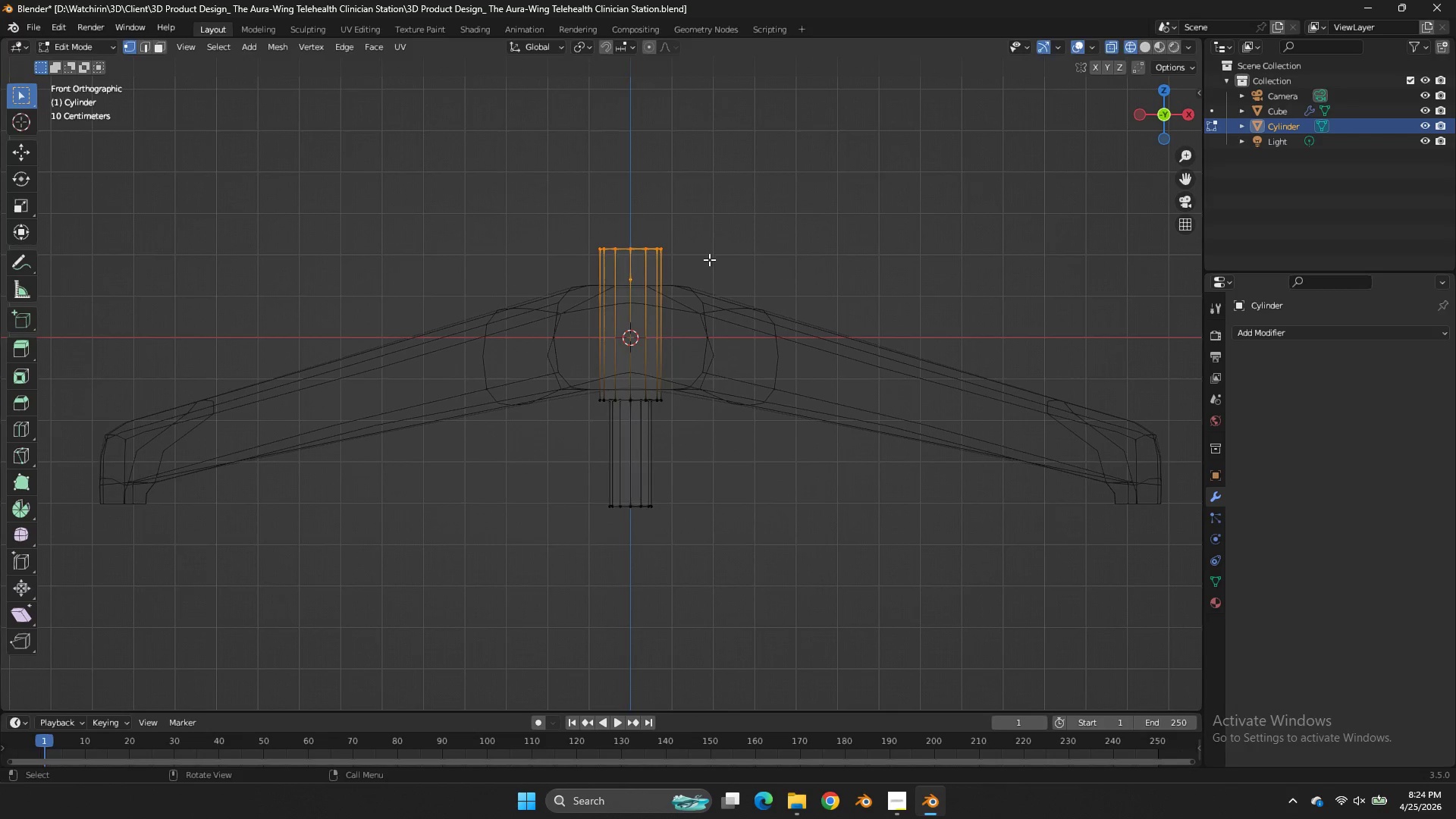 
type(gz)
 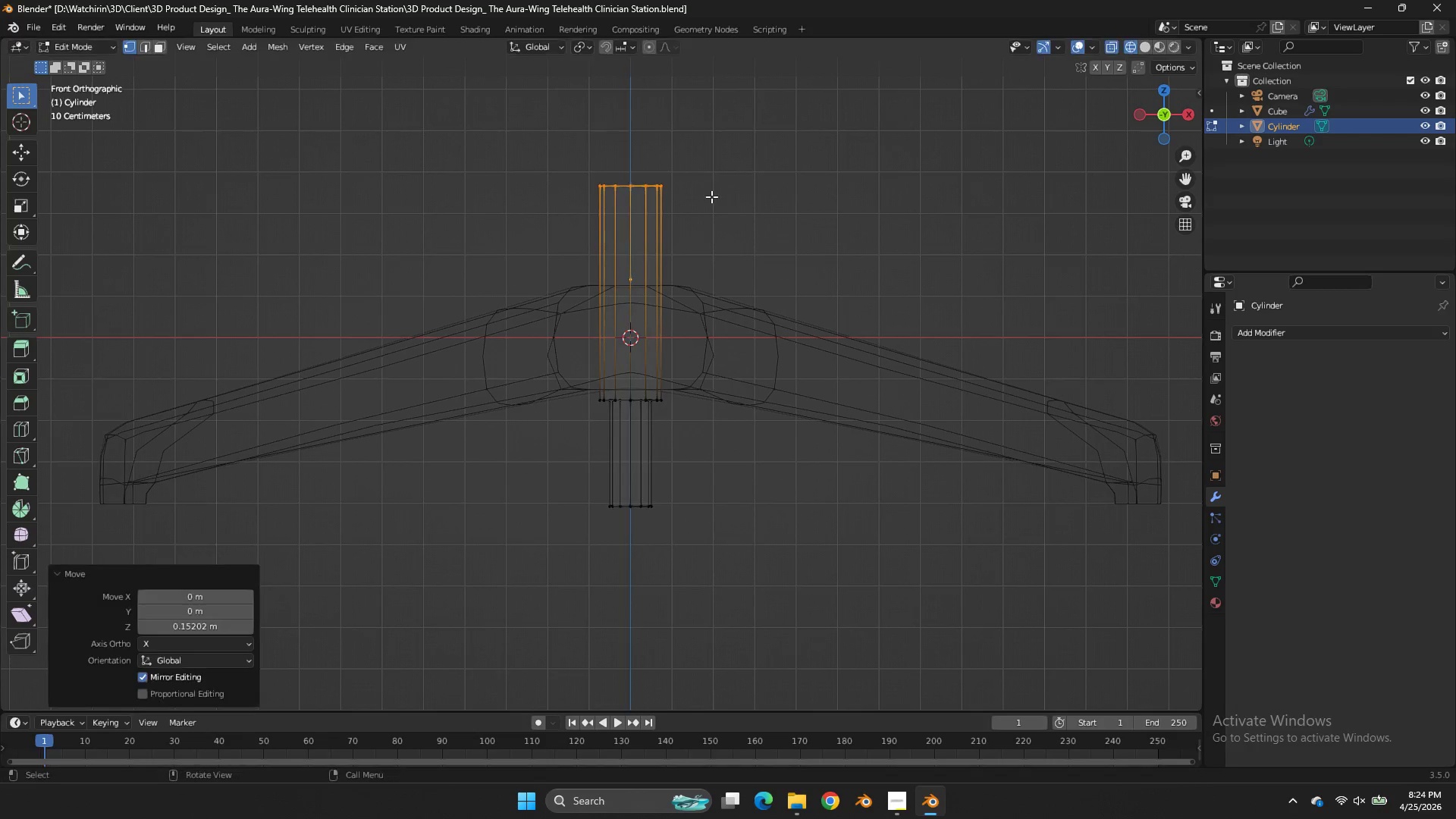 
left_click([711, 196])
 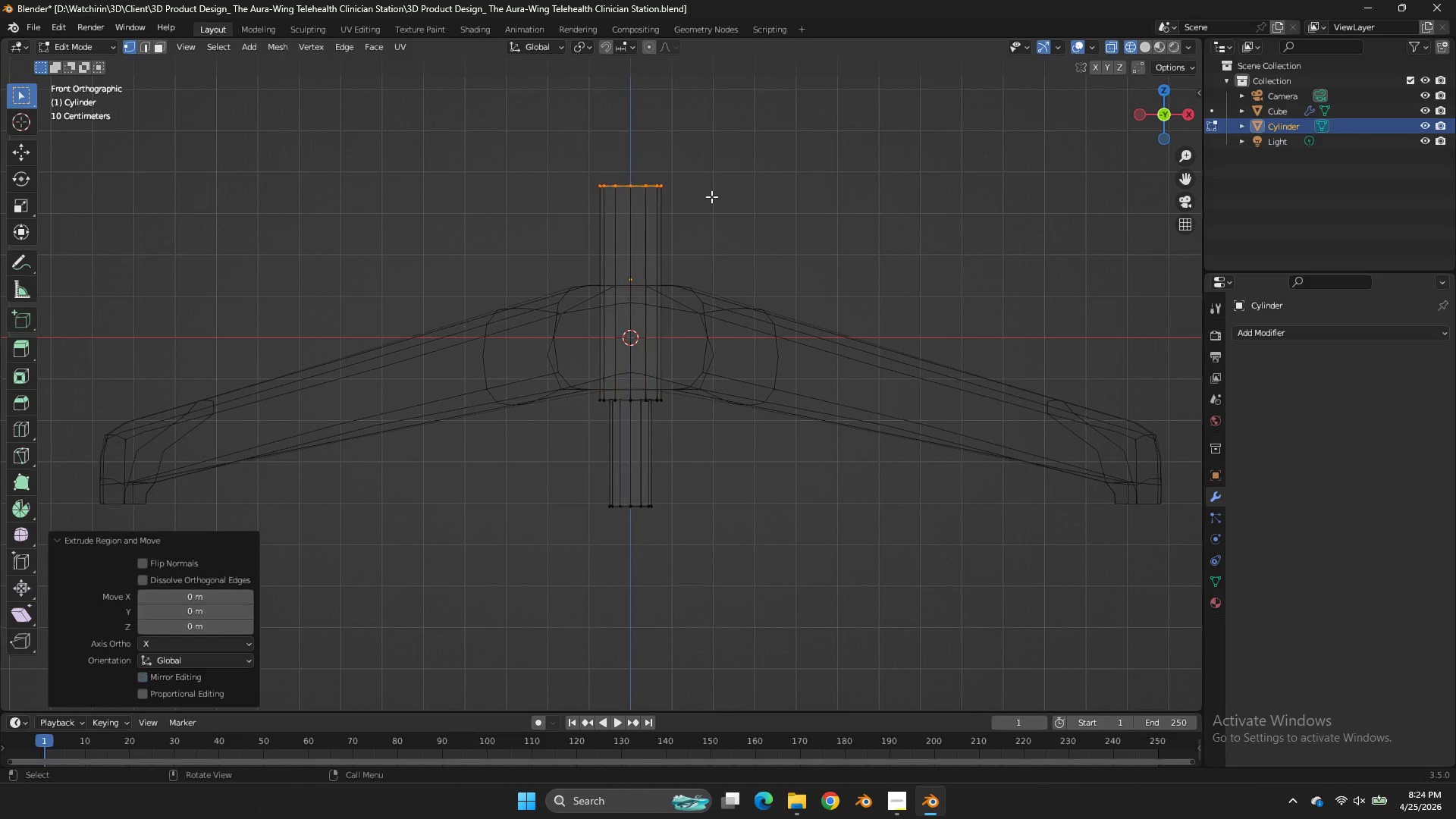 
key(E)
 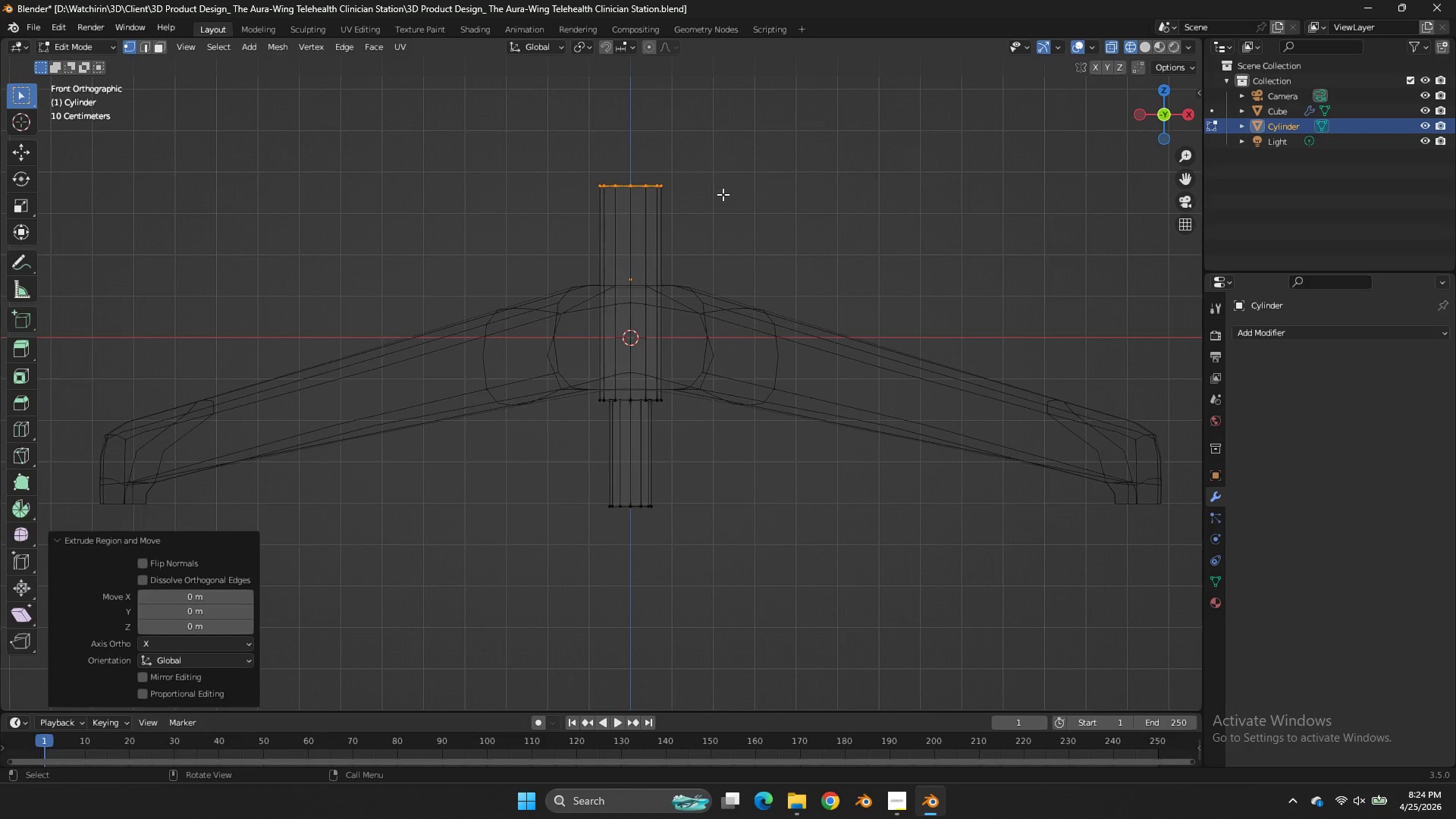 
right_click([711, 196])
 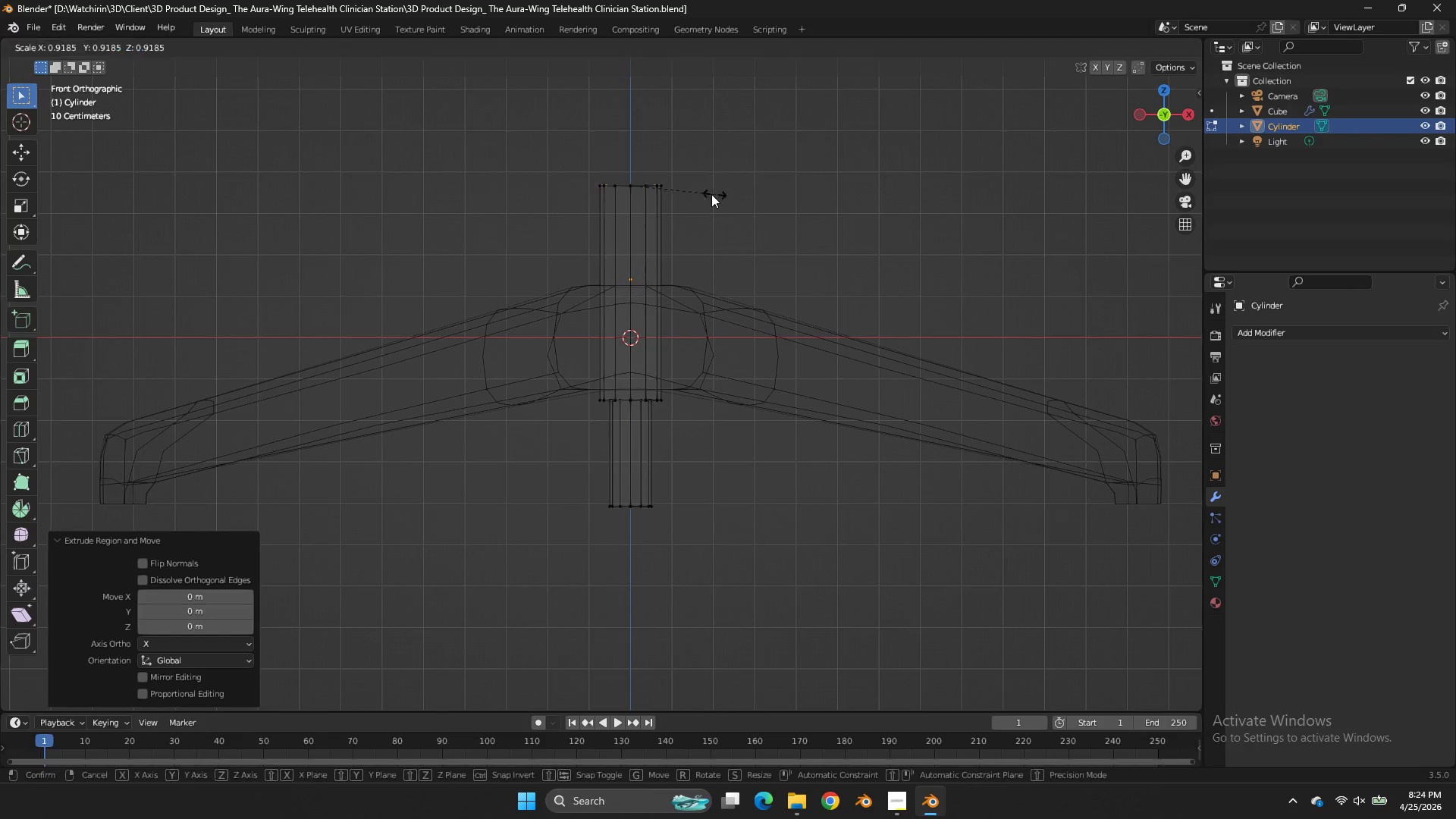 
key(S)
 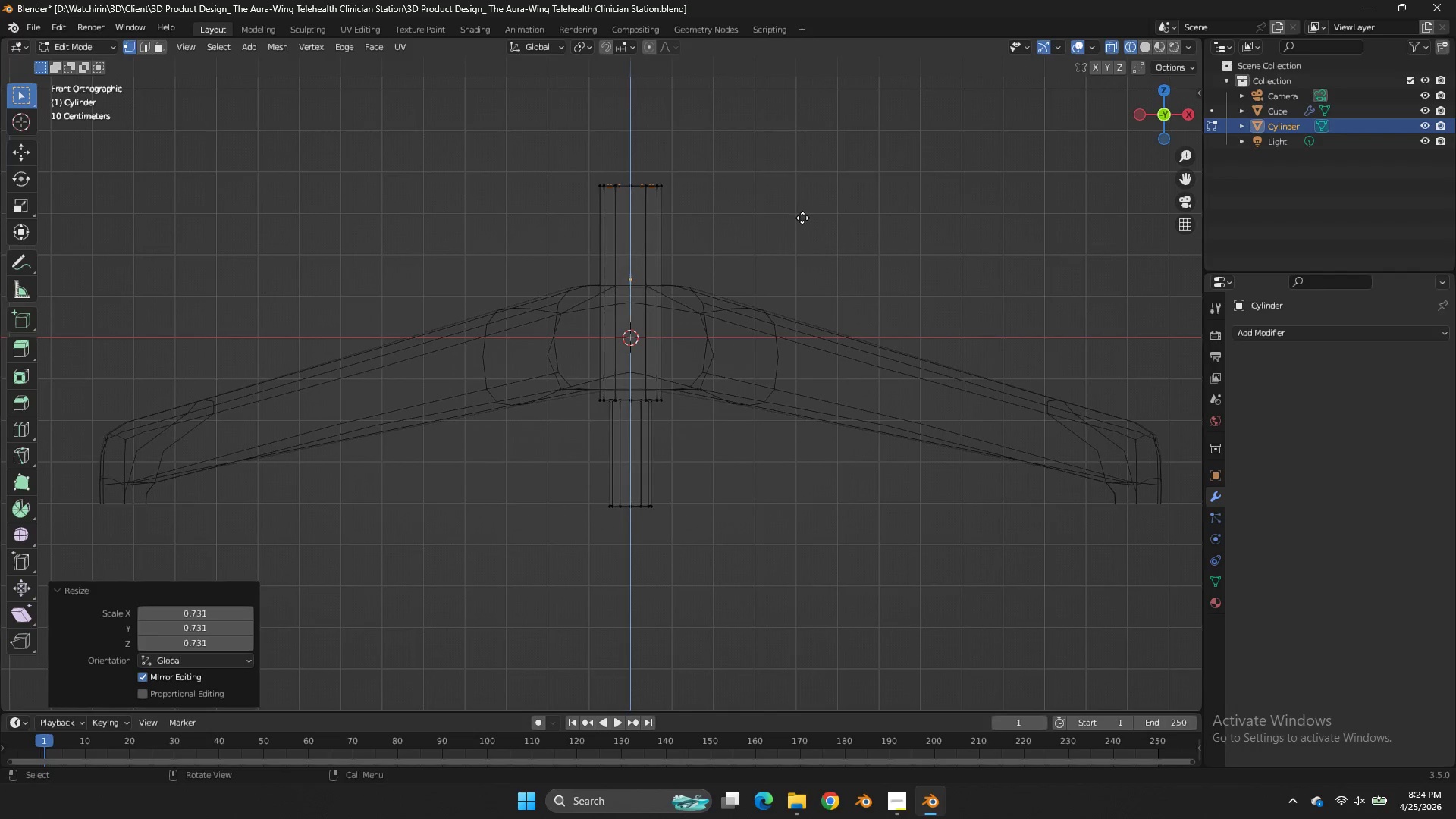 
key(E)
 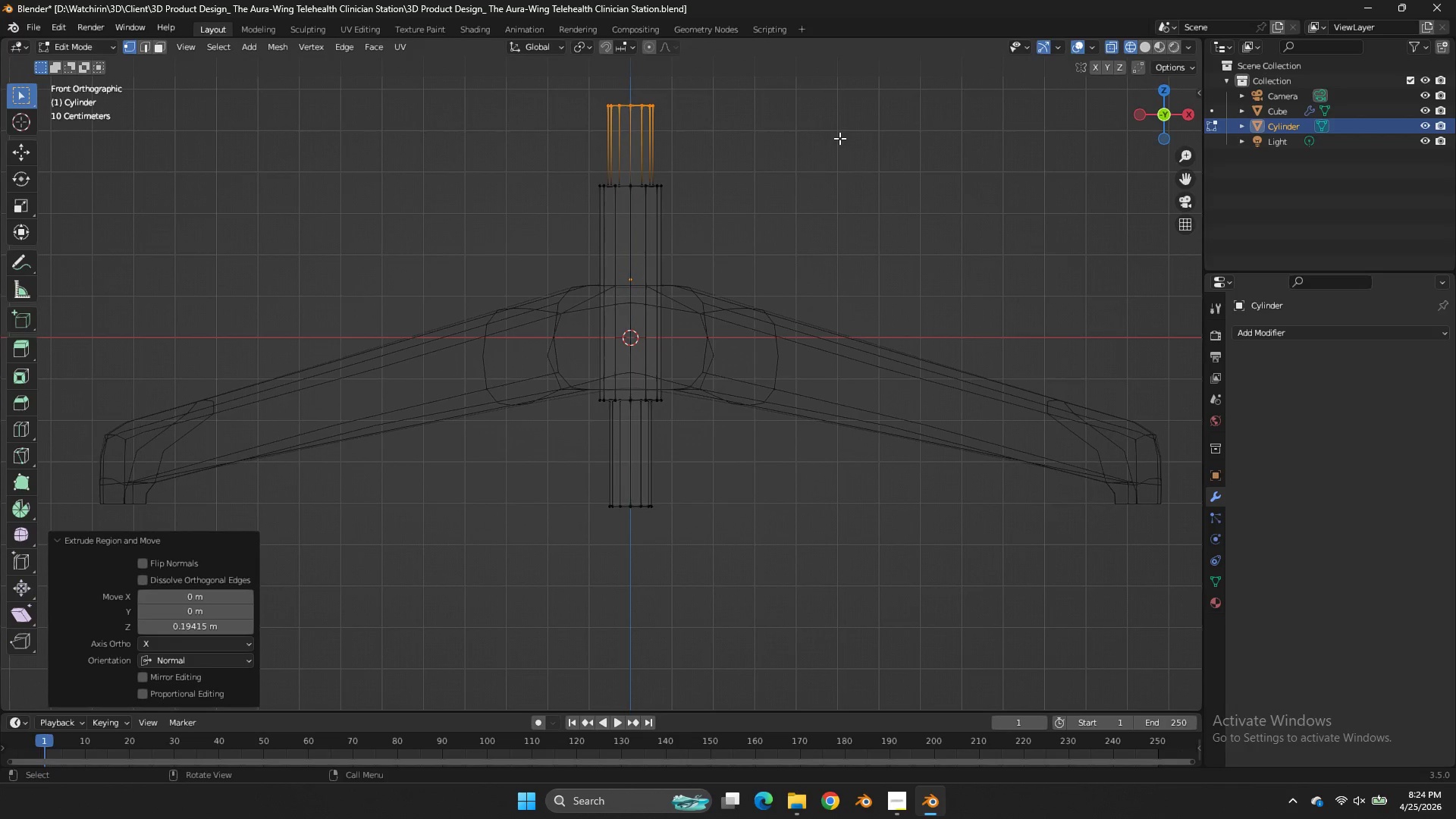 
key(Control+ControlLeft)
 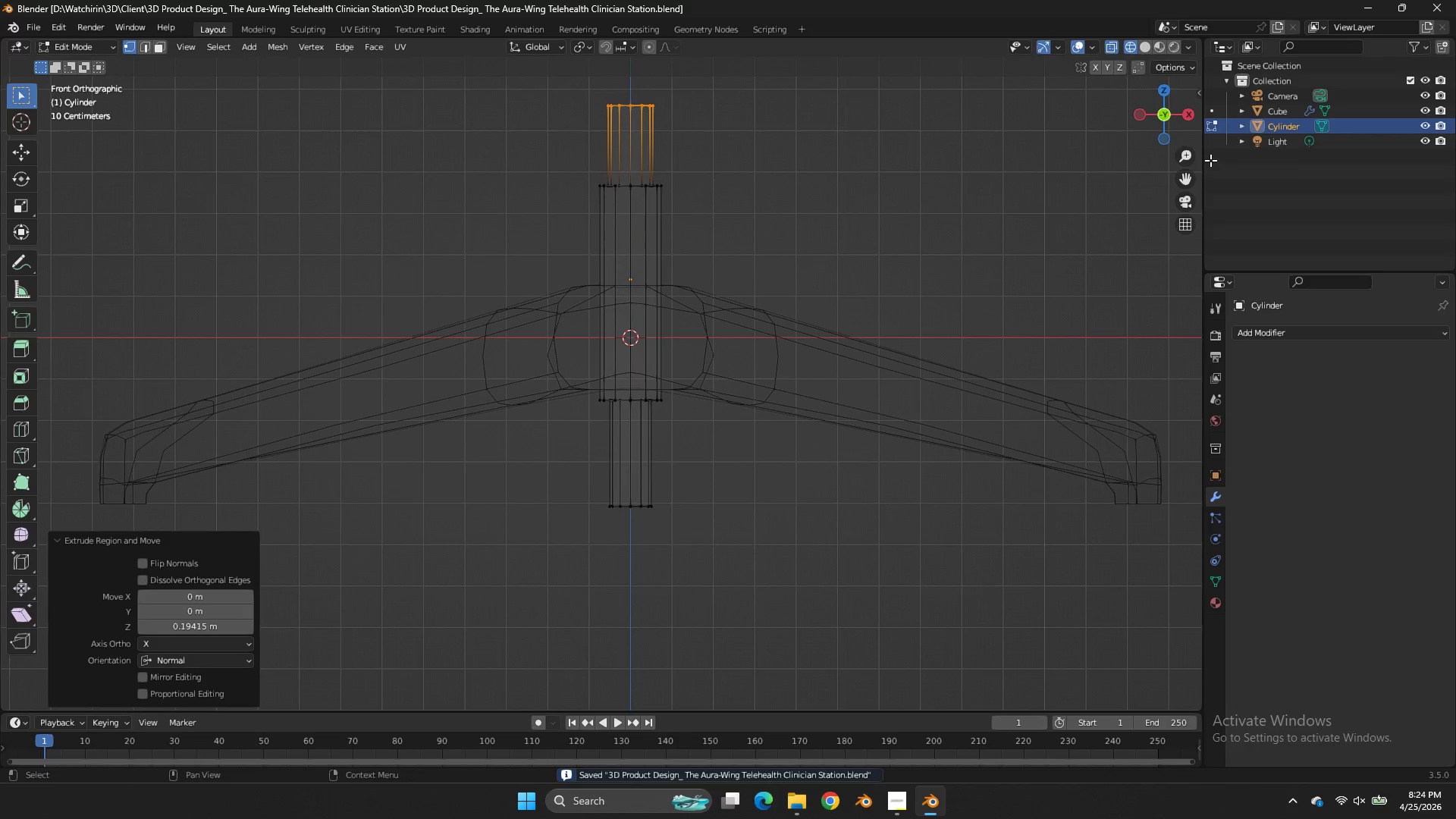 
key(Control+S)
 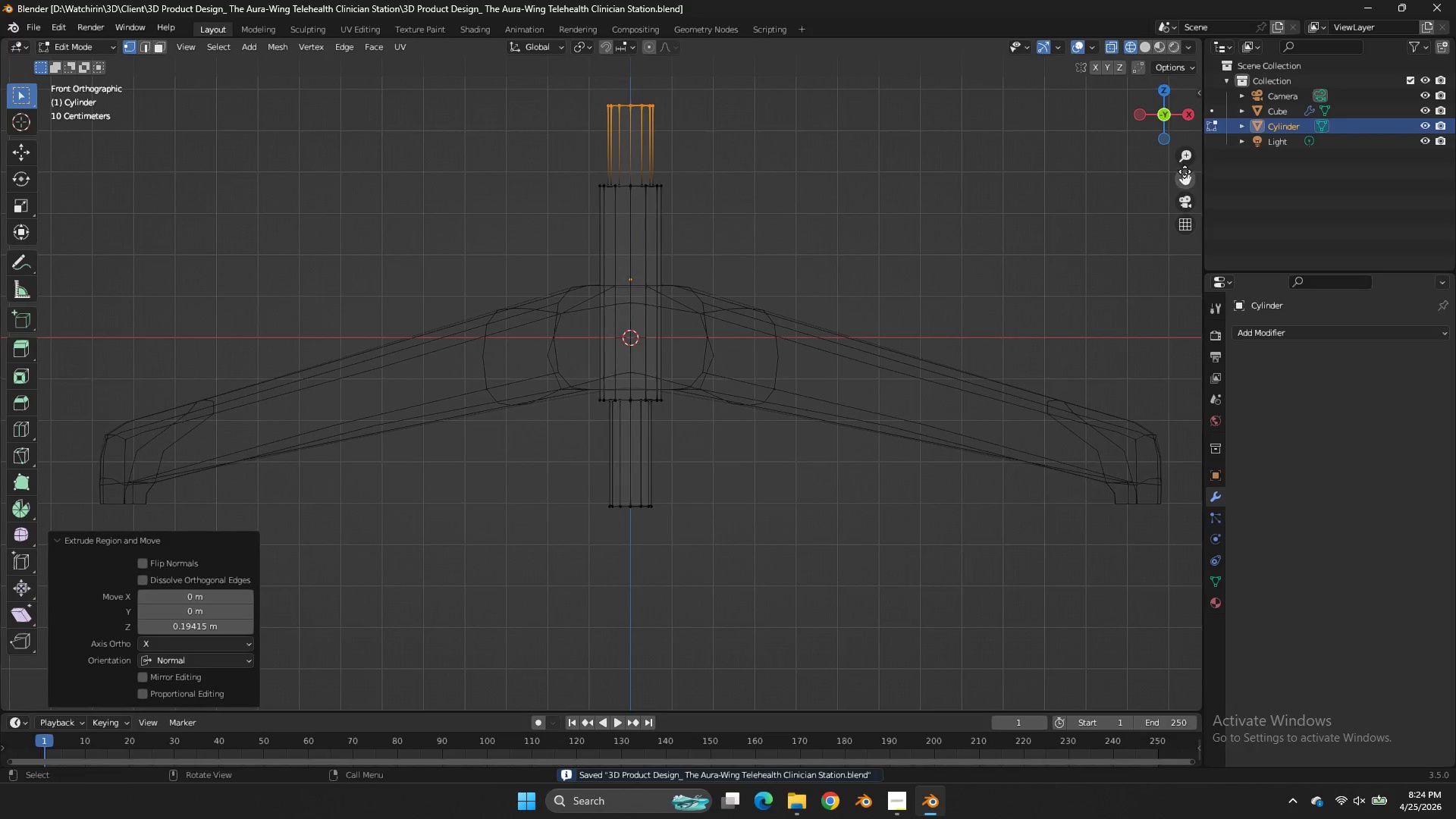 
left_click_drag(start_coordinate=[1185, 171], to_coordinate=[6, 373])
 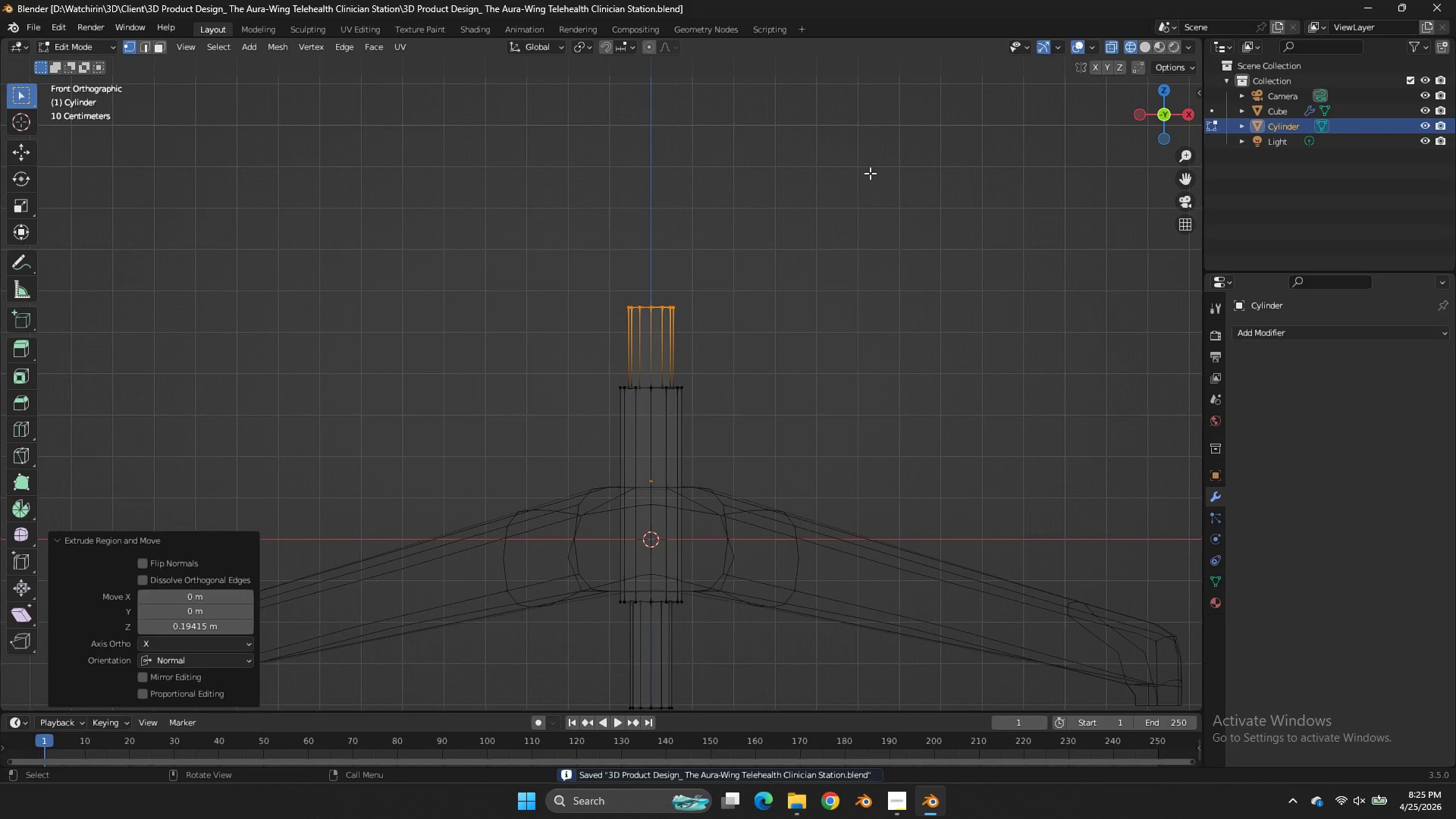 
key(Tab)
 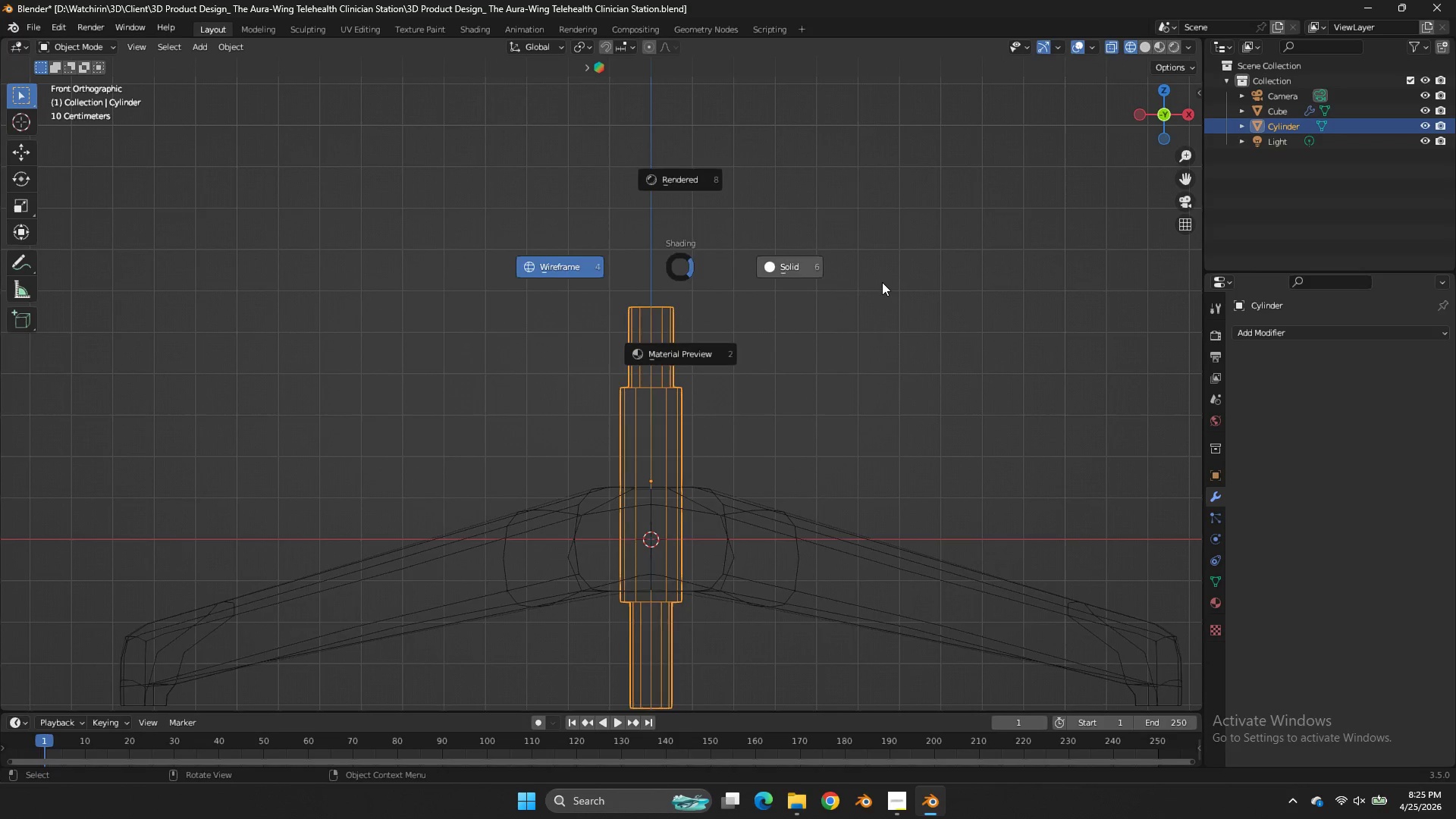 
key(Z)
 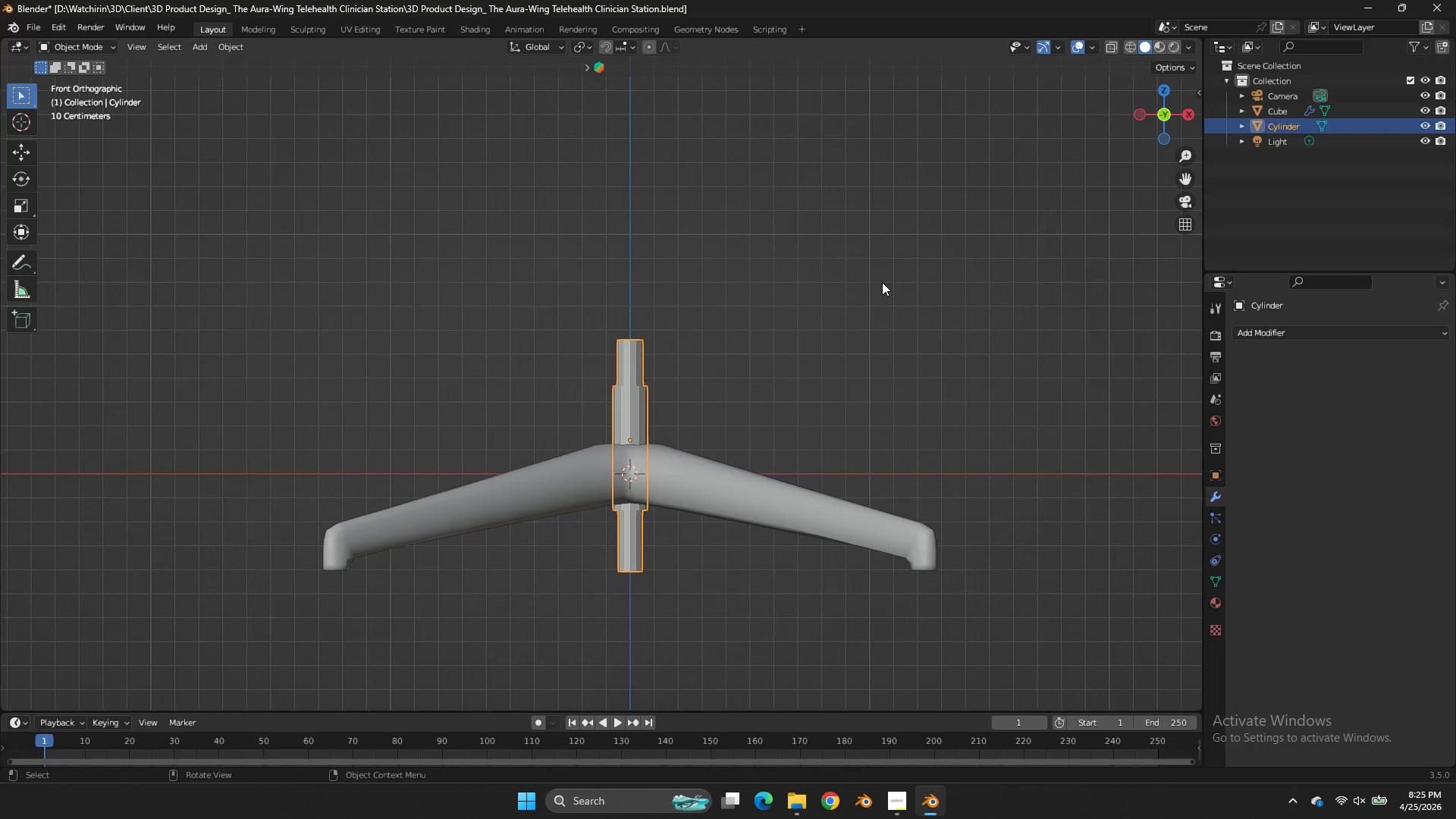 
scroll: coordinate [882, 282], scroll_direction: down, amount: 3.0
 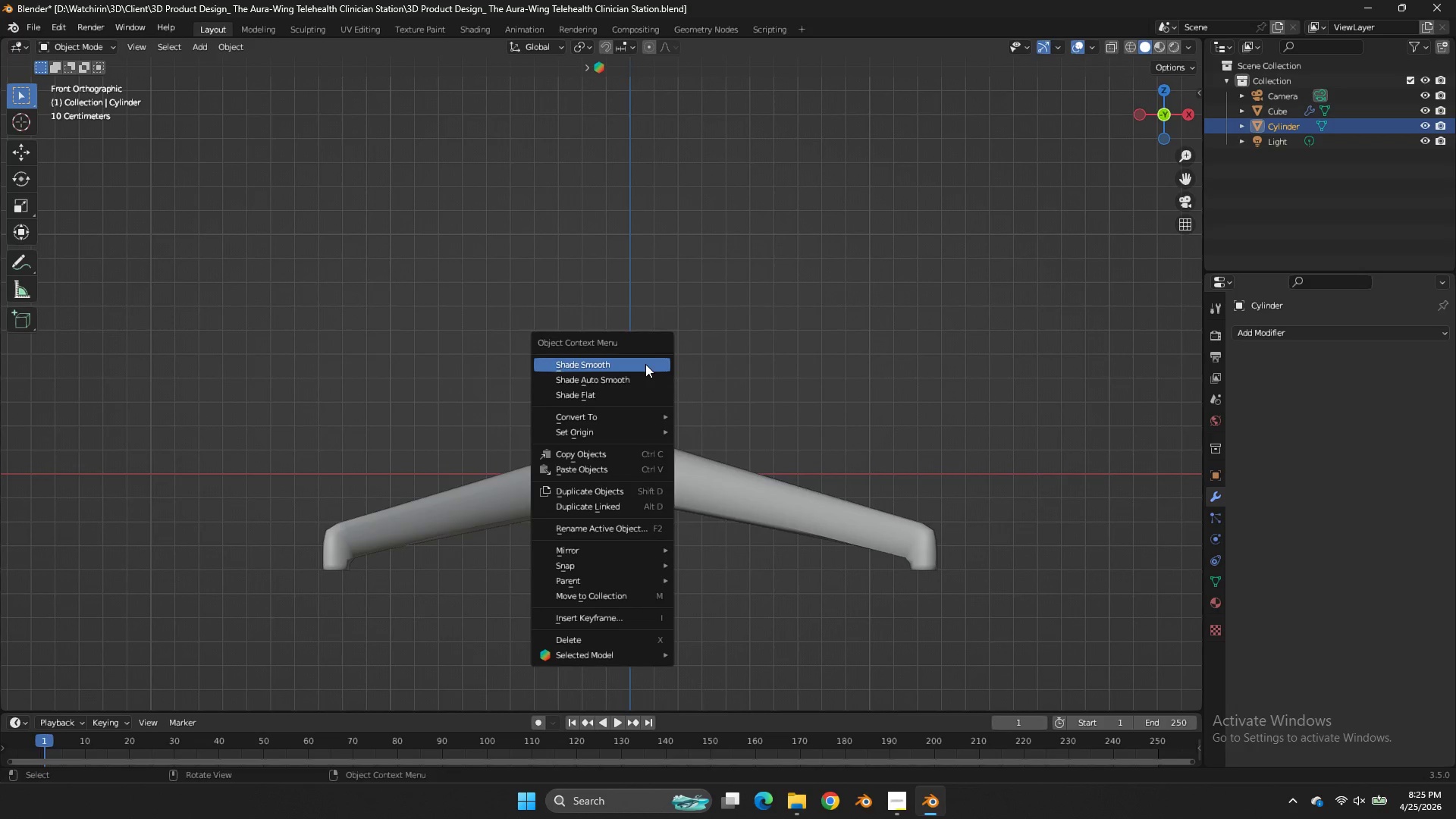 
right_click([645, 364])
 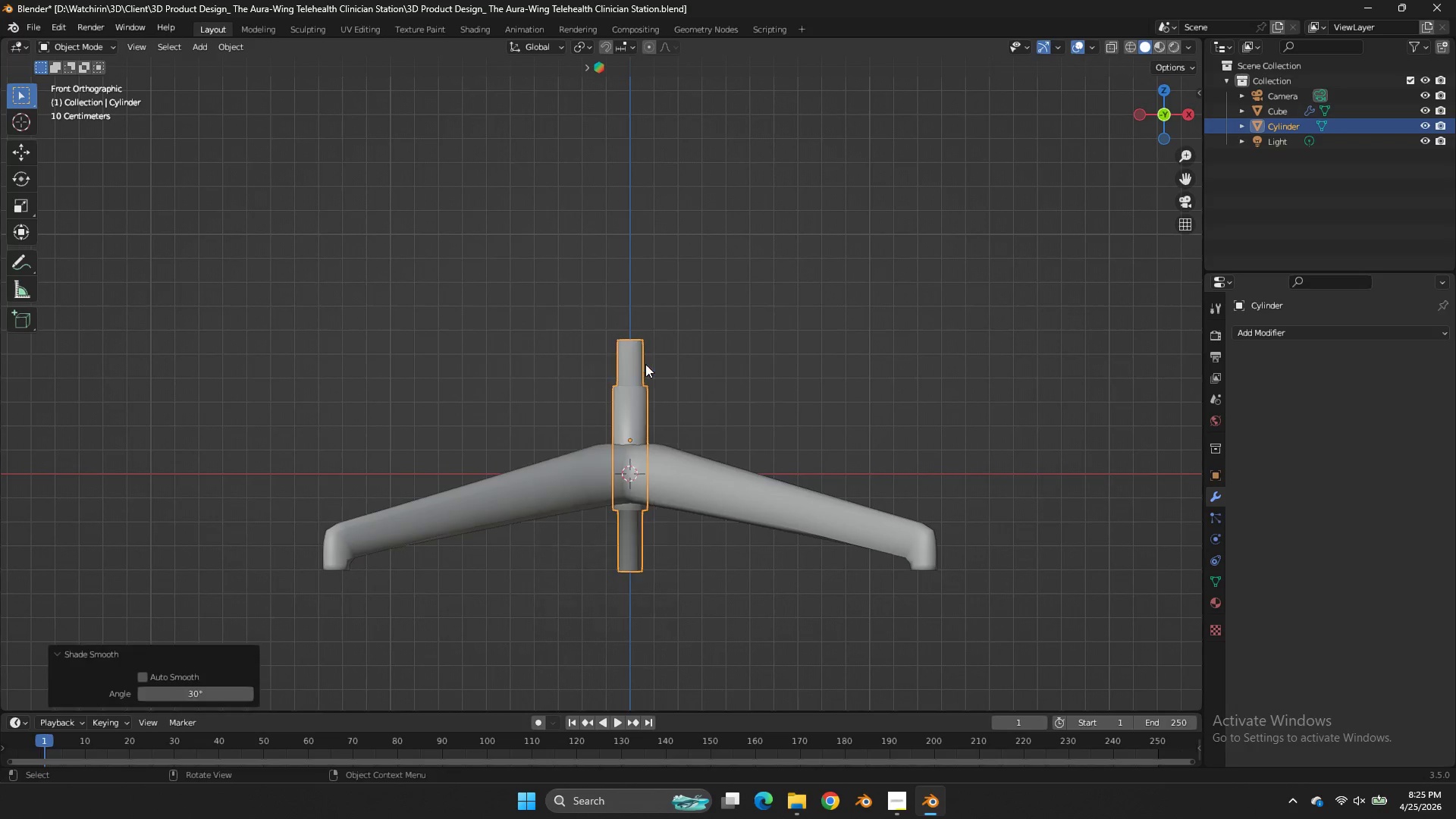 
left_click([645, 364])
 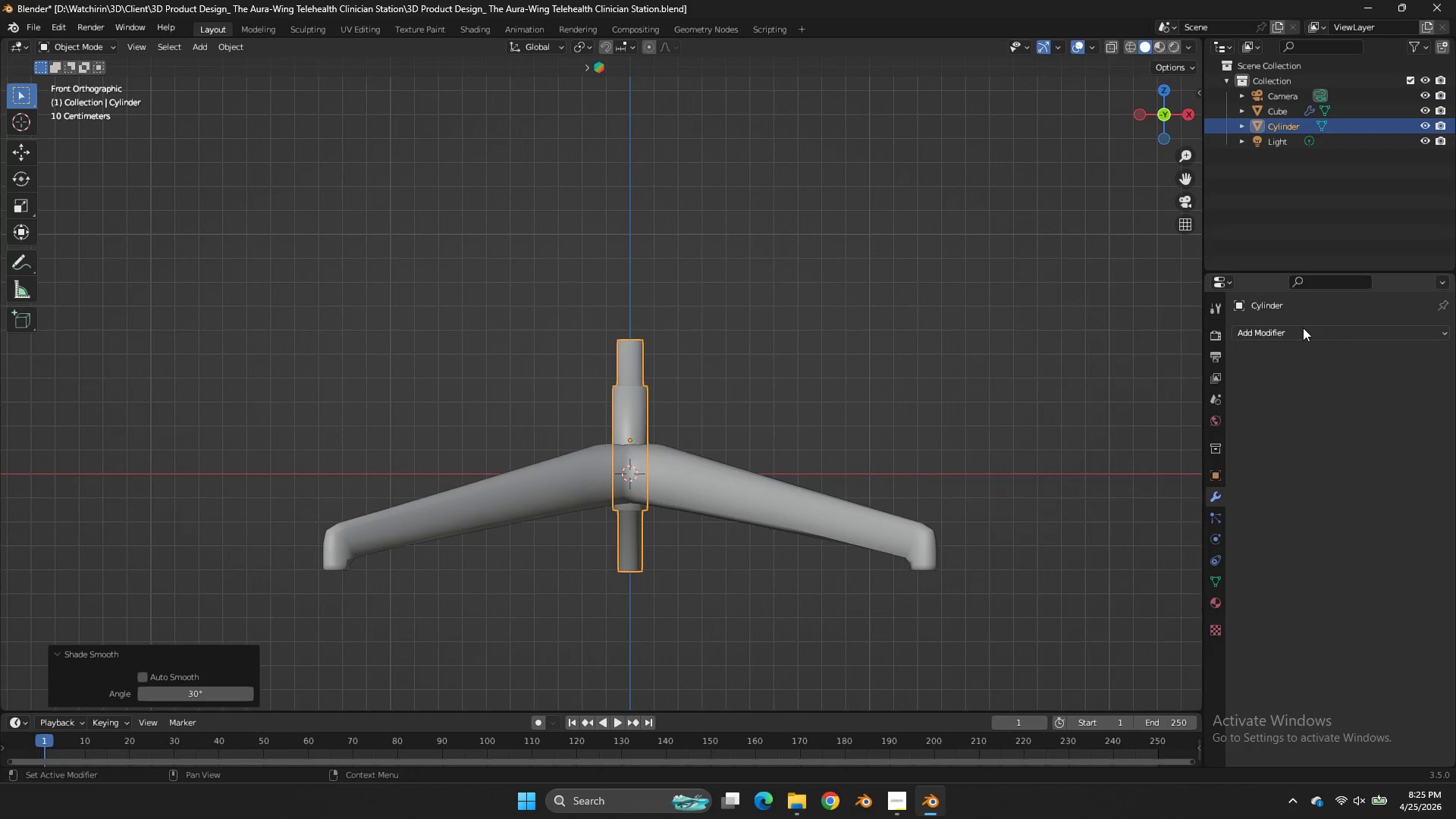 
left_click([1303, 328])
 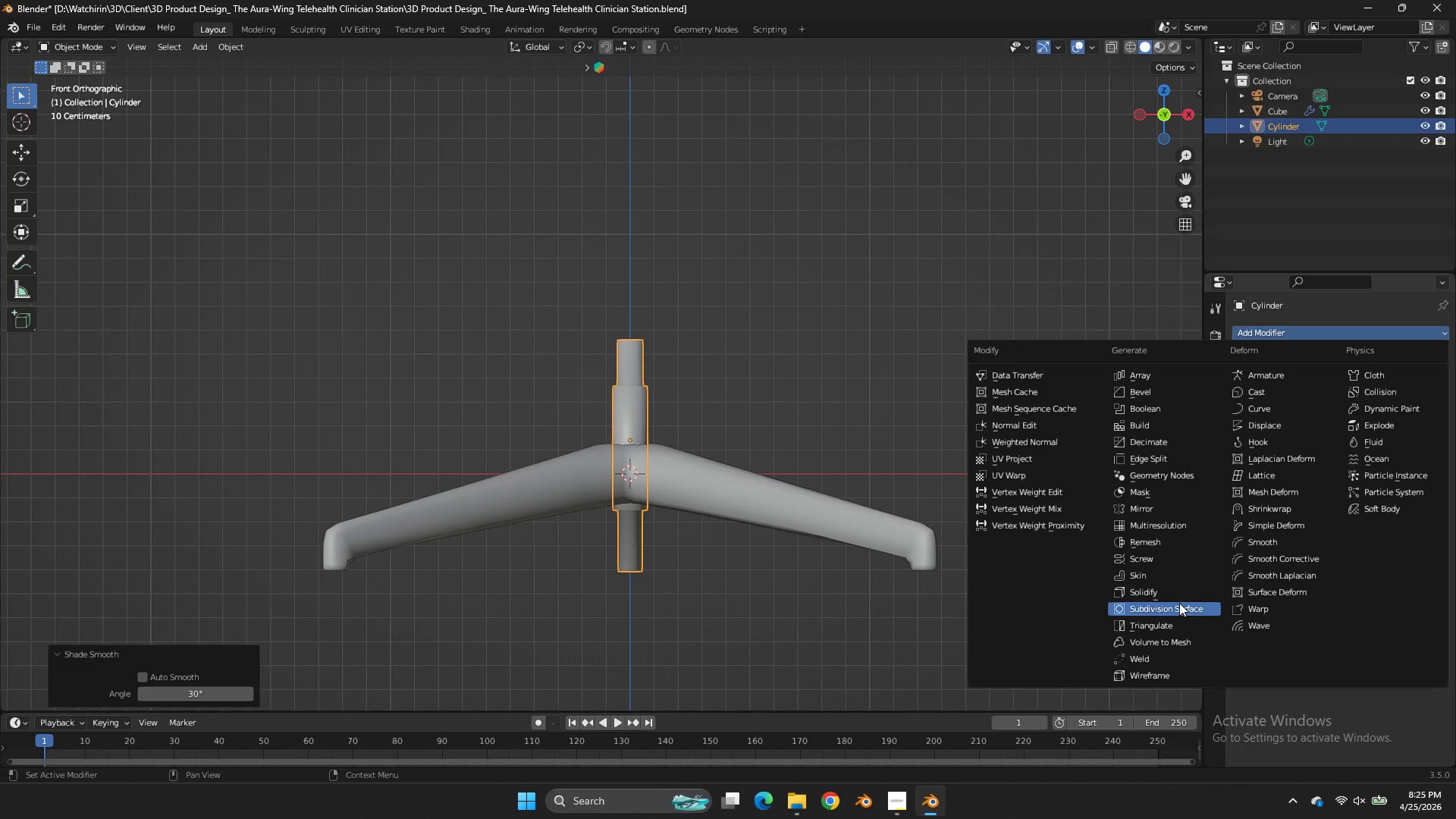 
left_click([1179, 603])
 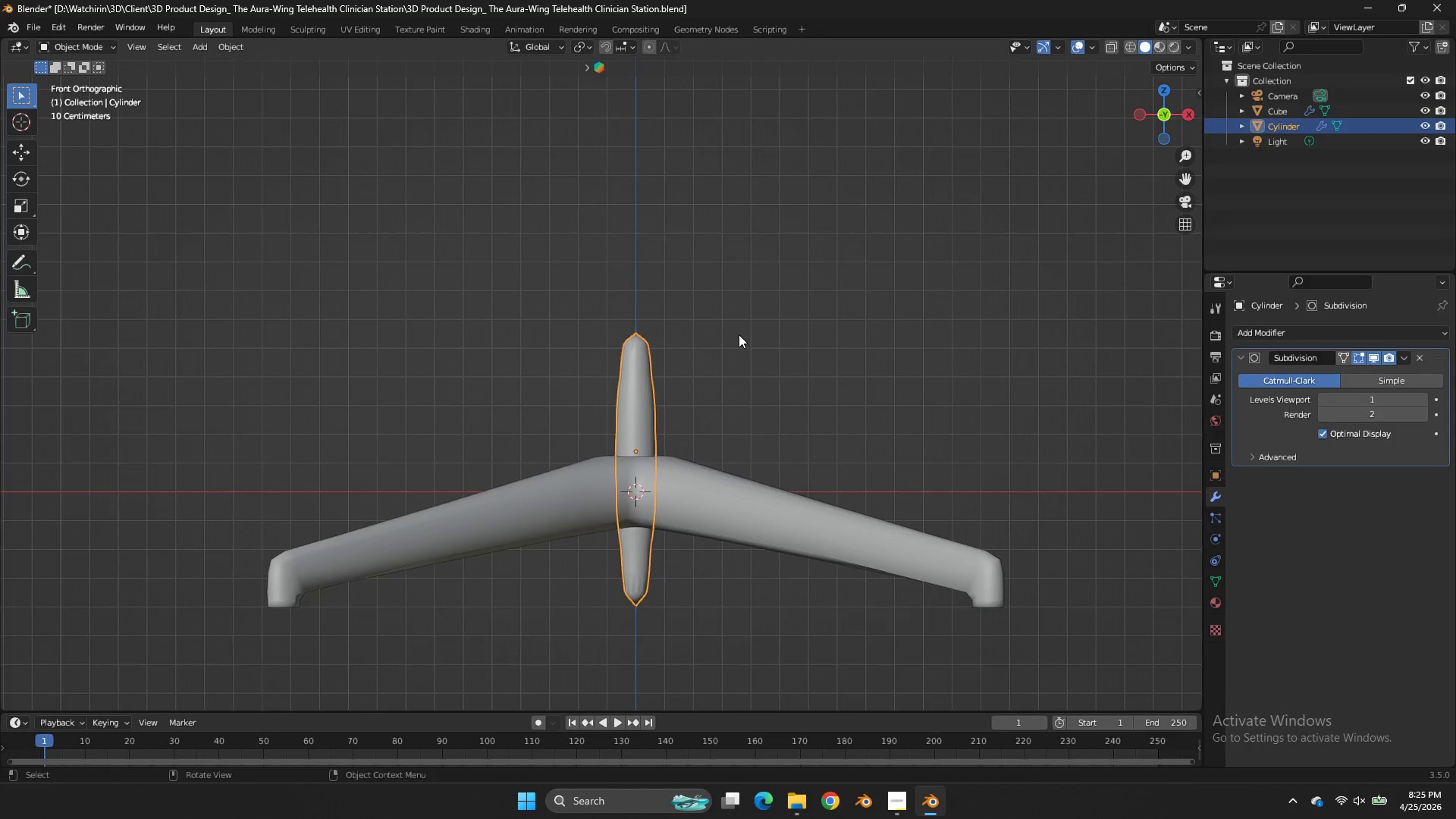 
key(Tab)
 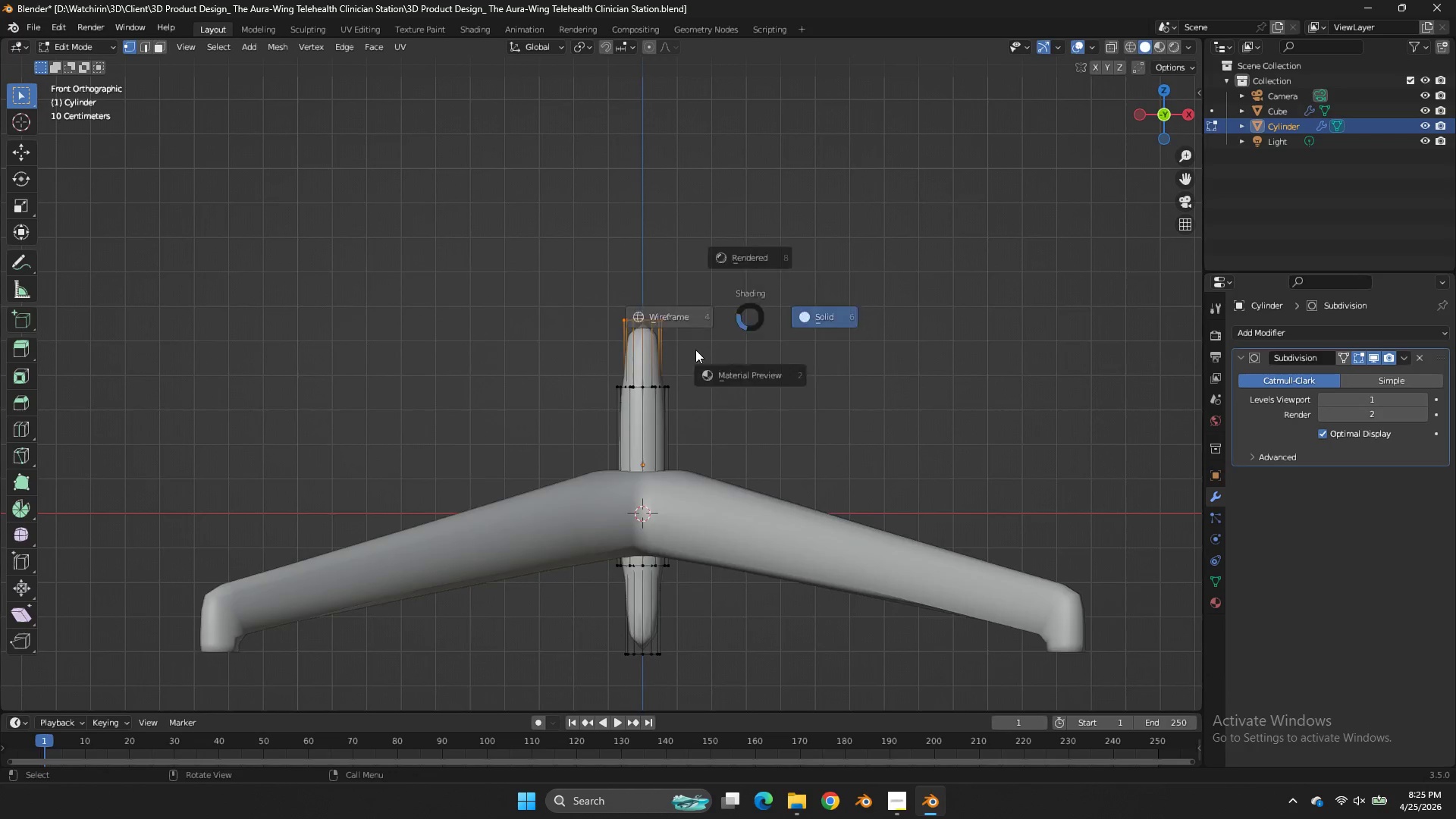 
scroll: coordinate [739, 334], scroll_direction: up, amount: 2.0
 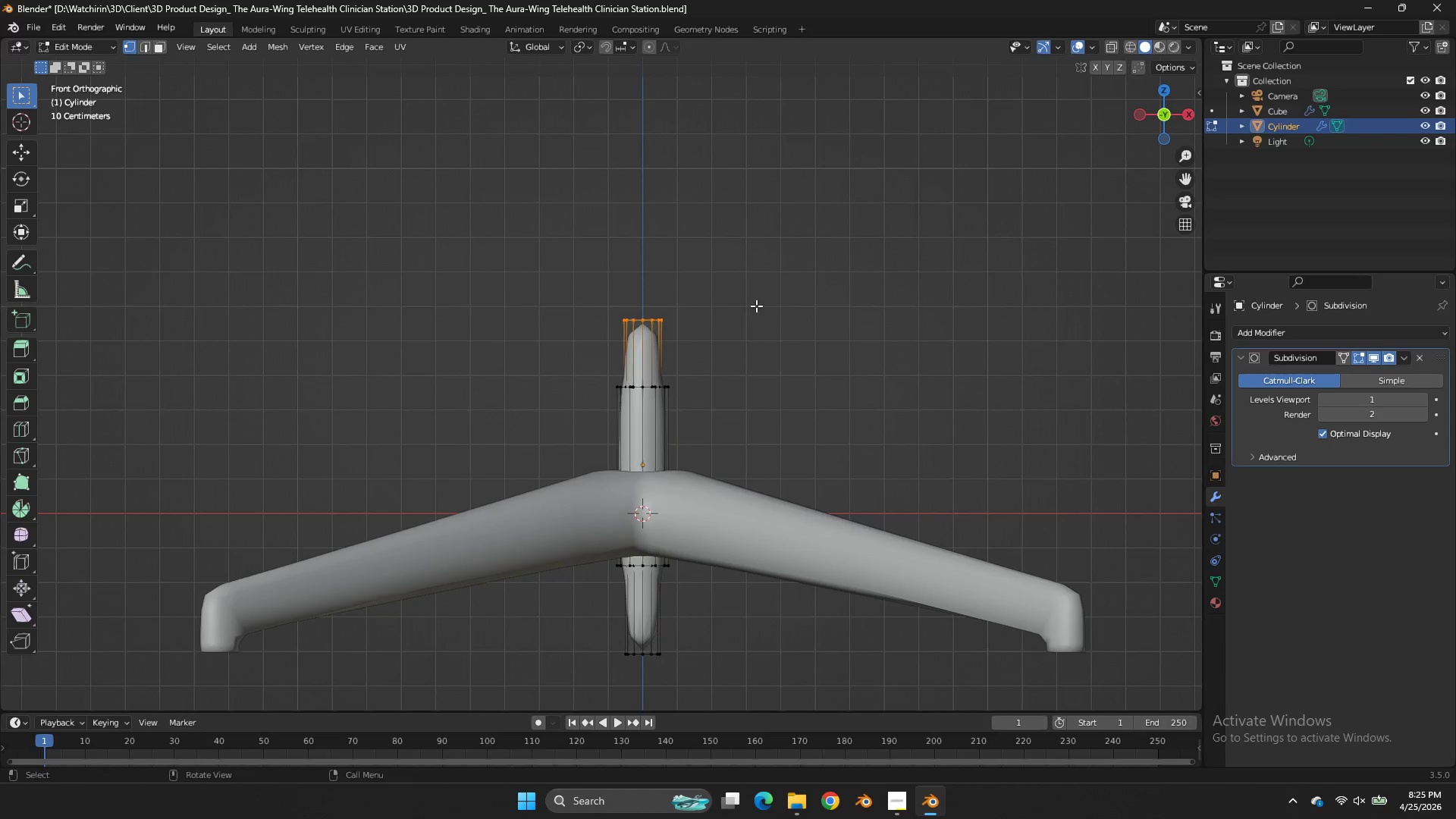 
key(Z)
 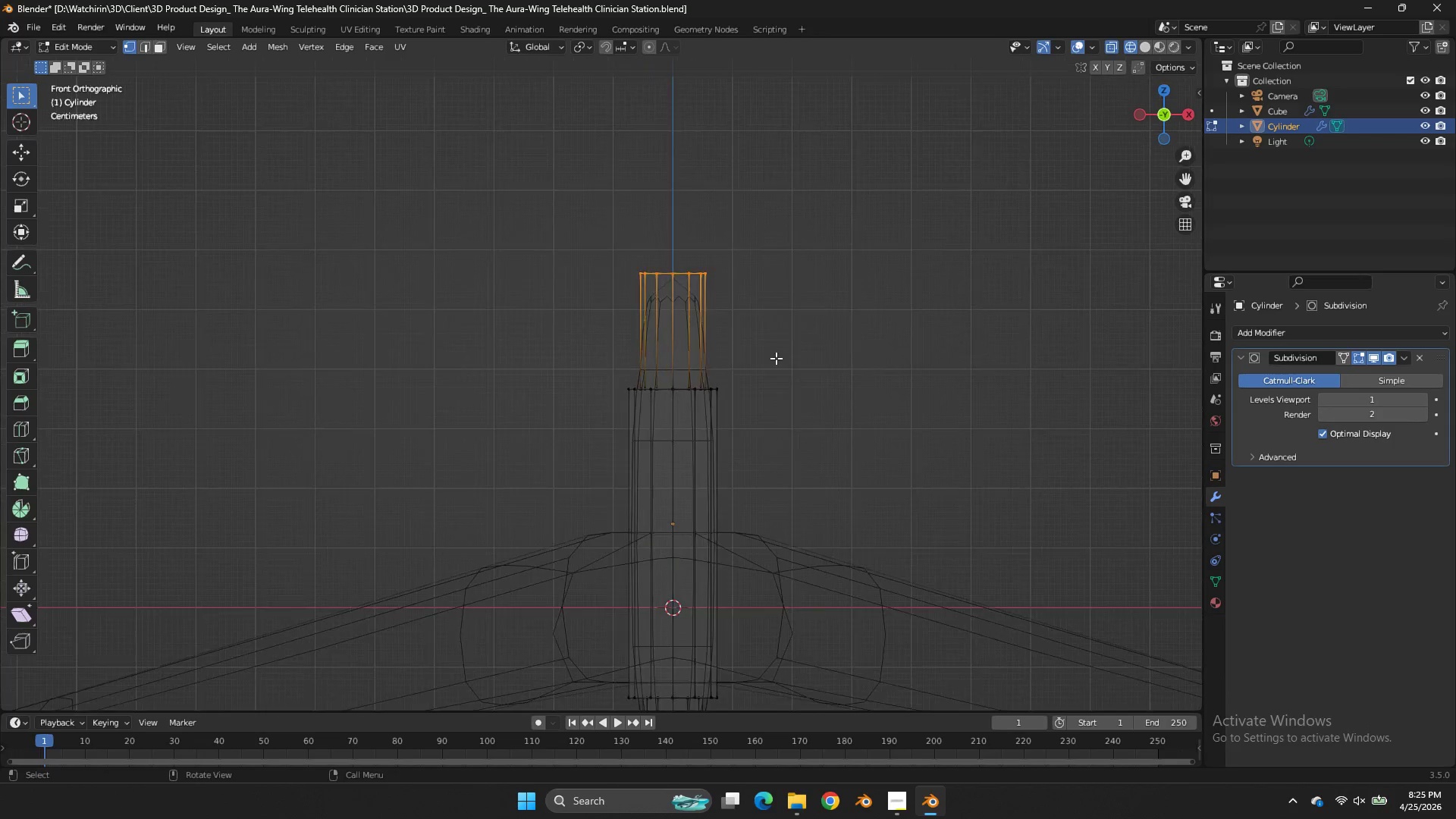 
hold_key(key=AltLeft, duration=1.05)
 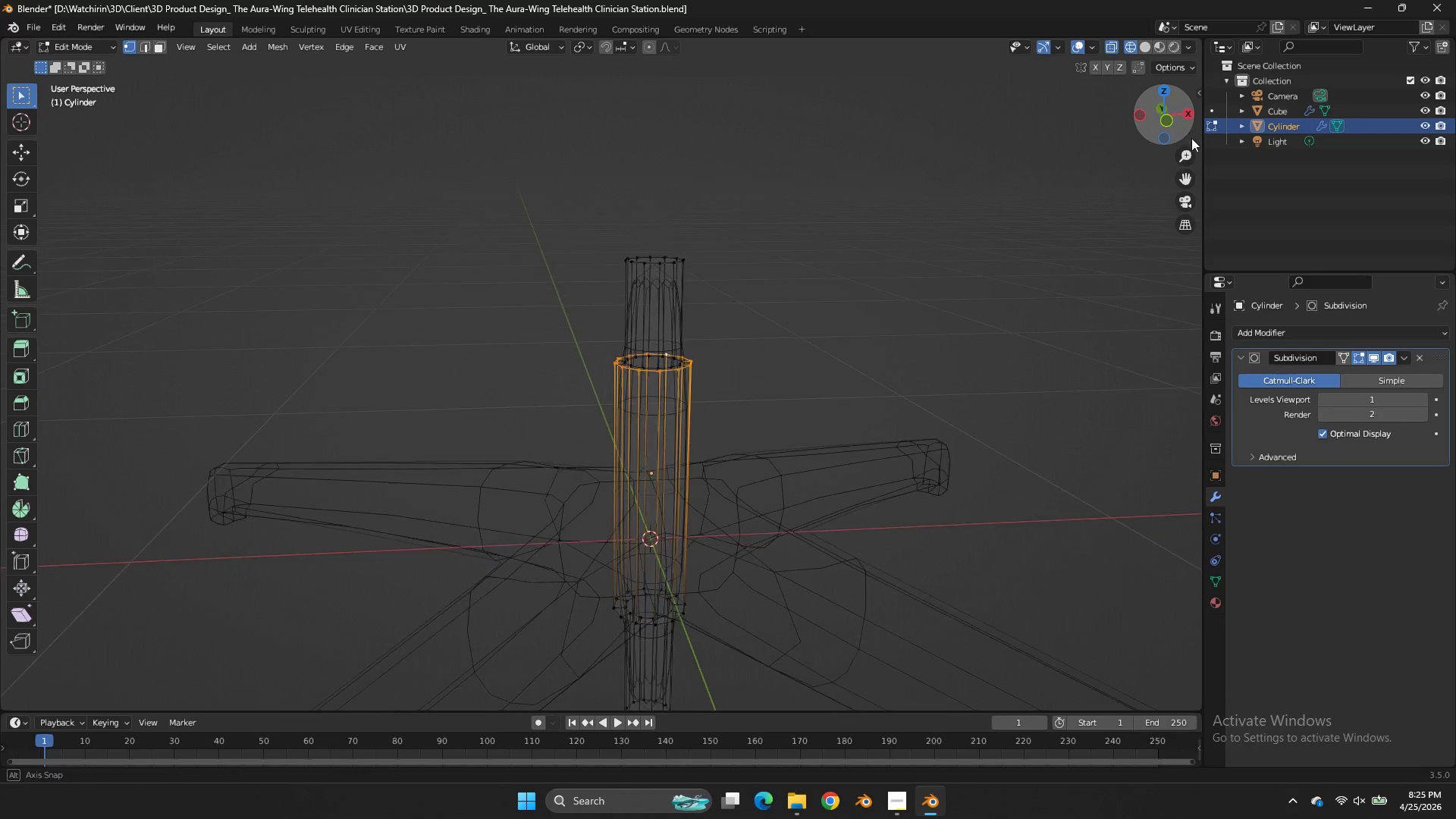 
scroll: coordinate [746, 367], scroll_direction: up, amount: 3.0
 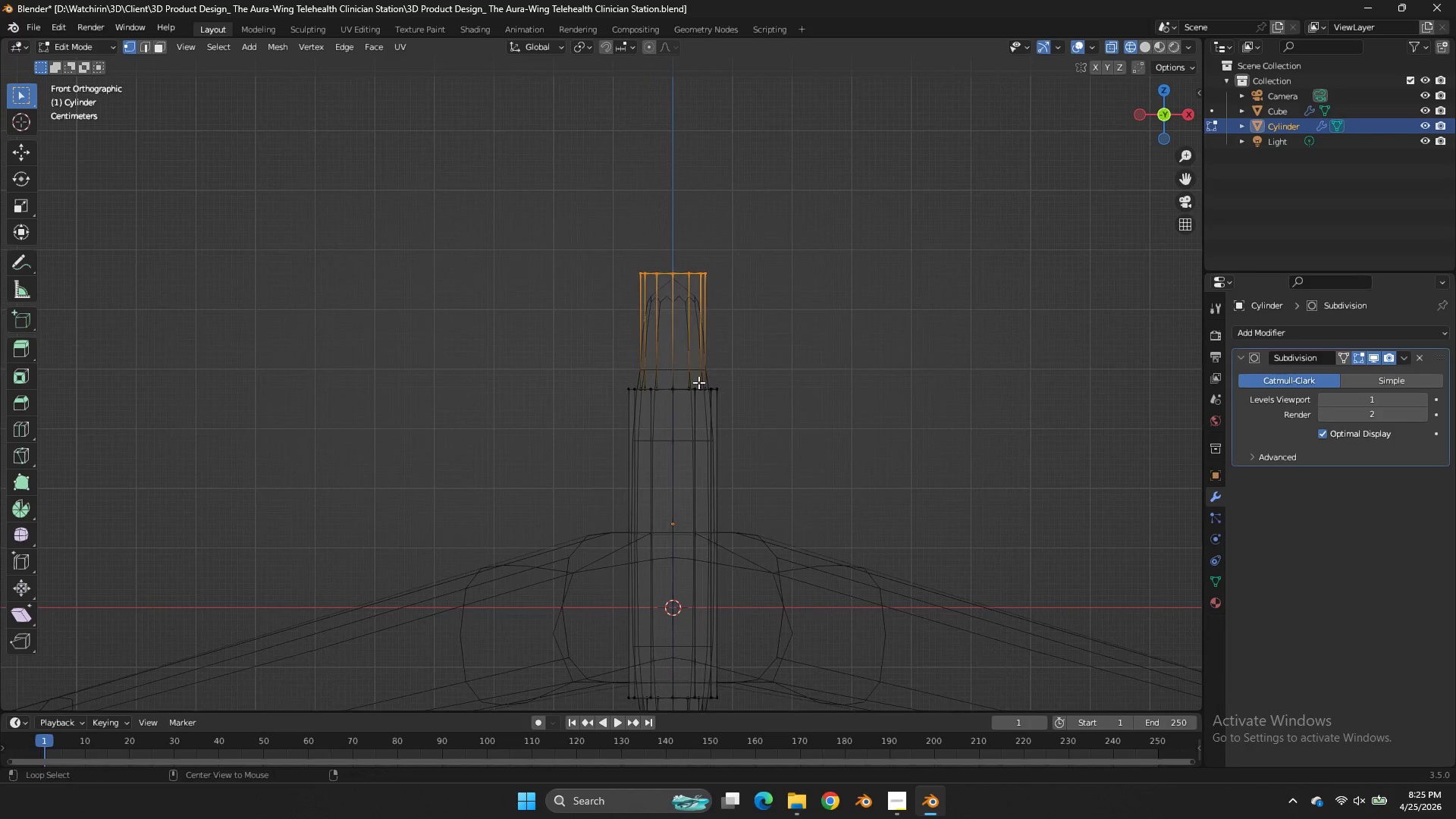 
double_click([684, 393])
 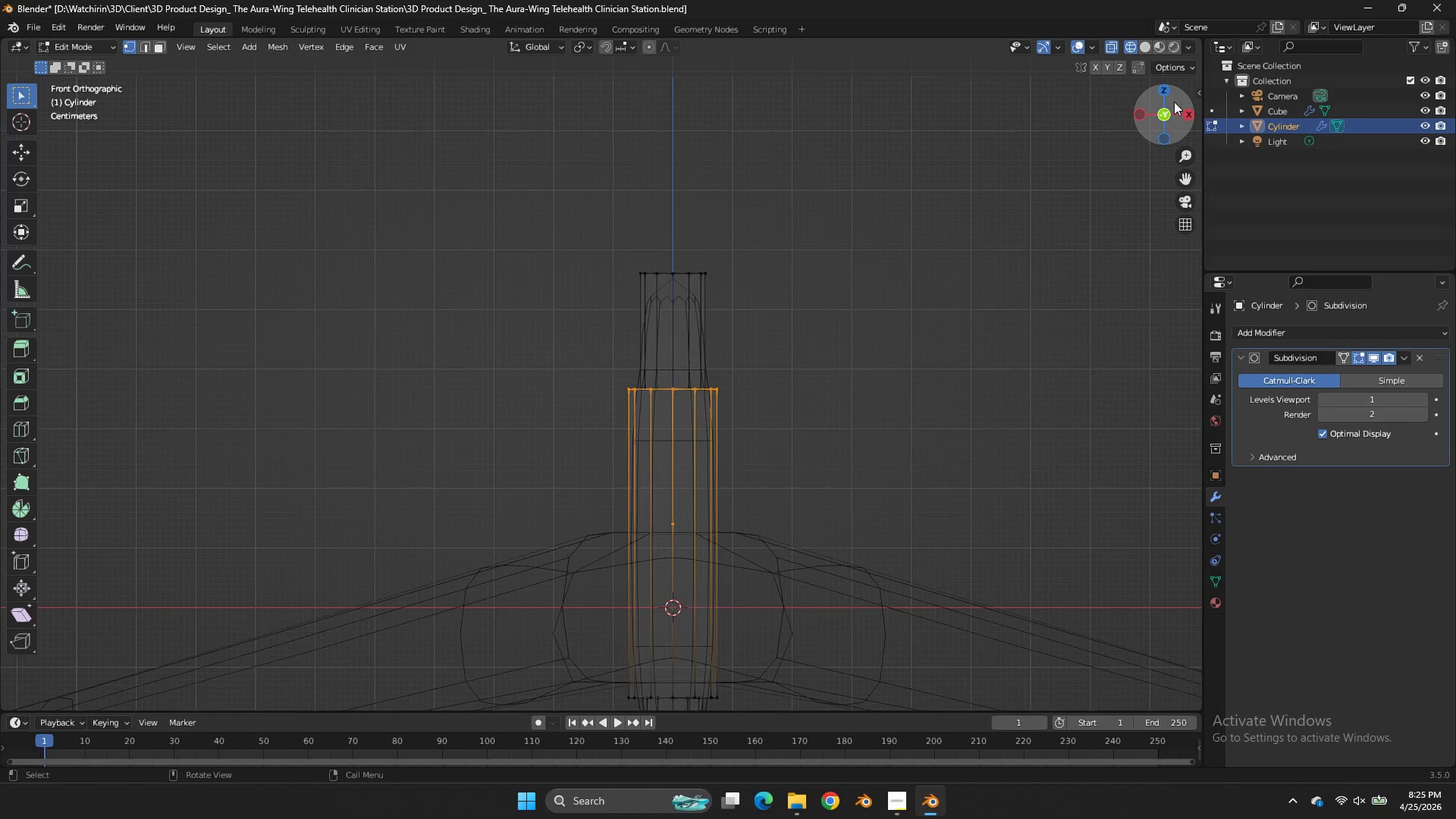 
left_click_drag(start_coordinate=[1177, 105], to_coordinate=[1191, 142])
 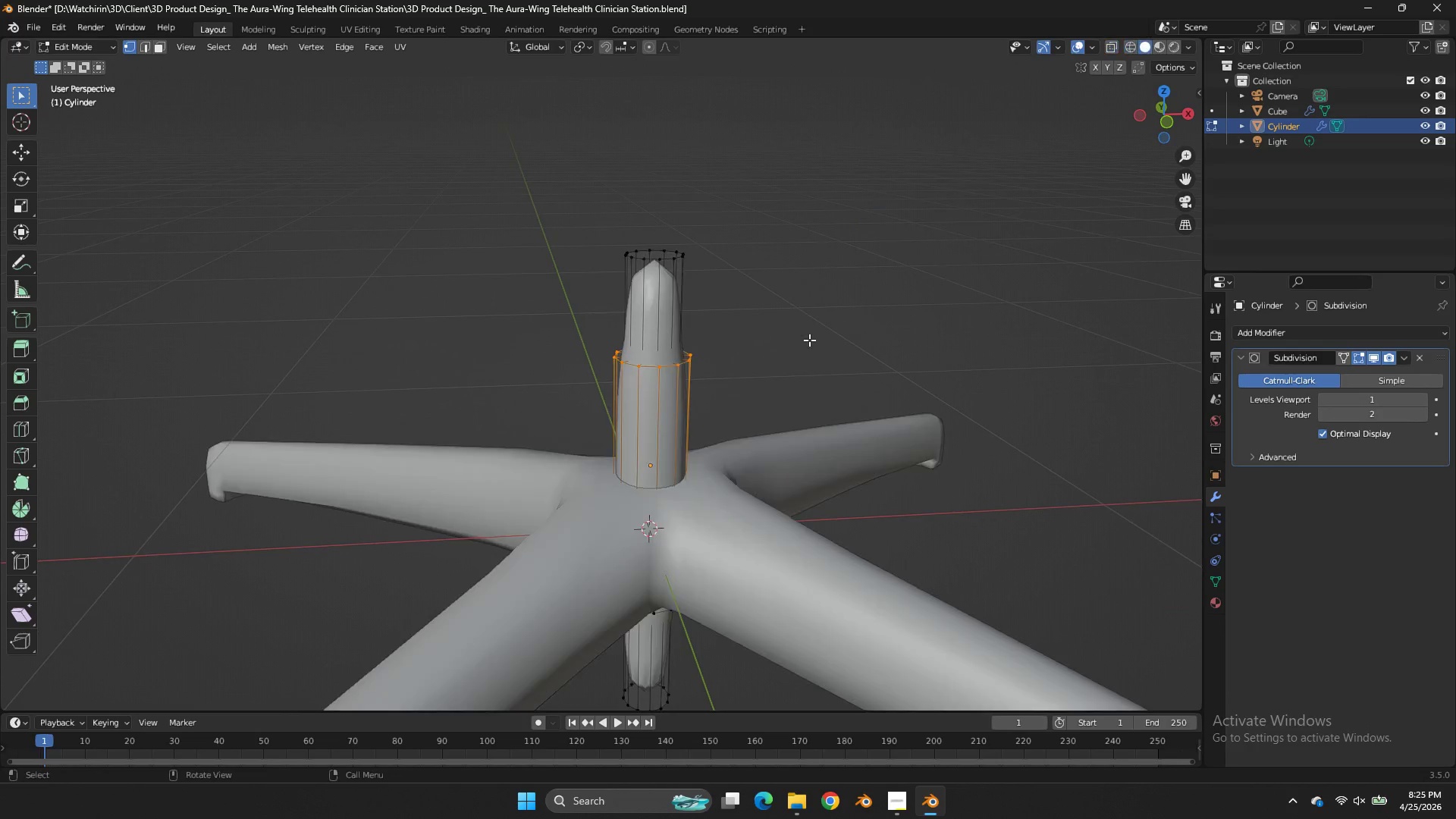 
key(Z)
 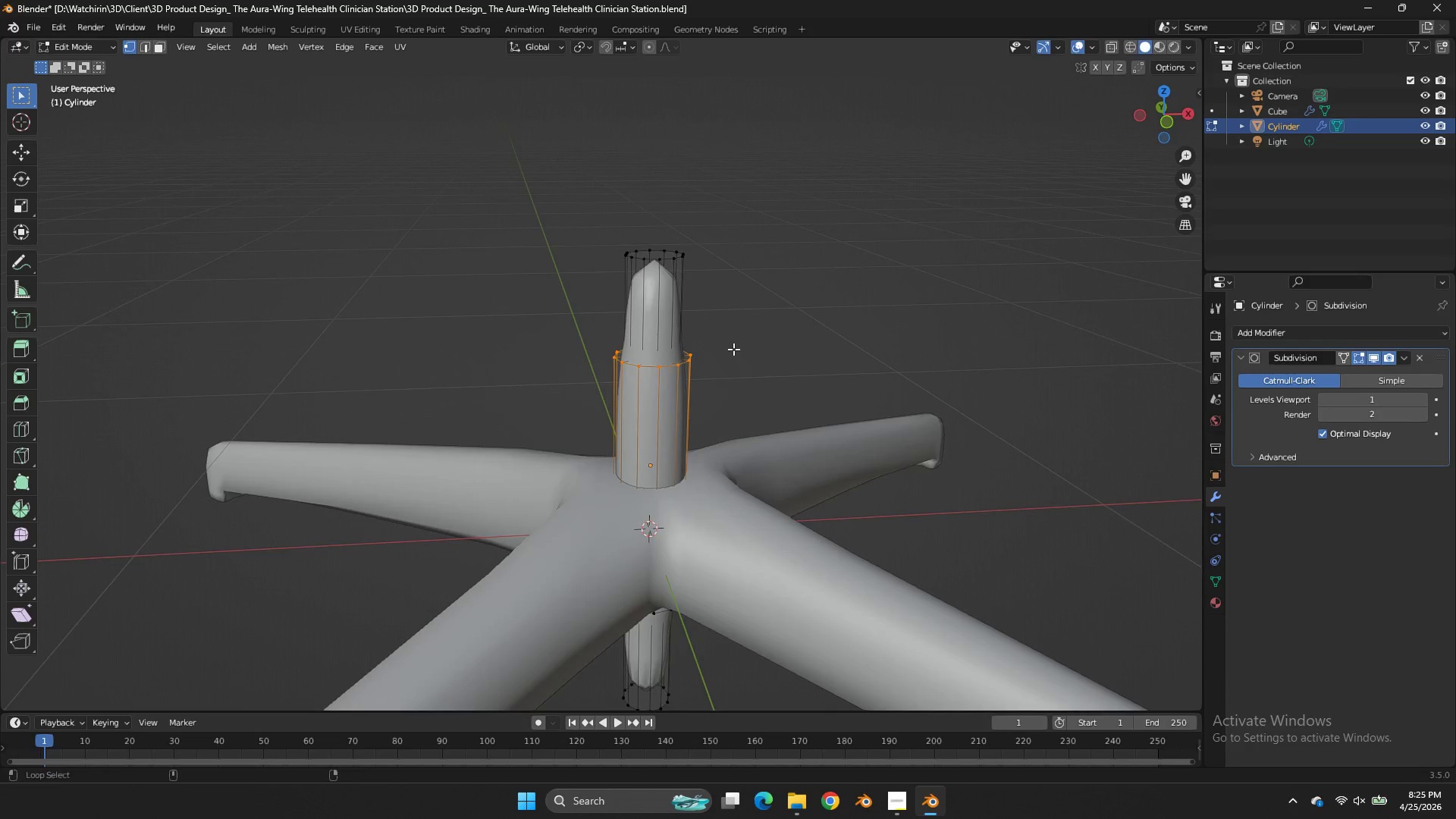 
hold_key(key=AltLeft, duration=1.16)
left_click([664, 361])
 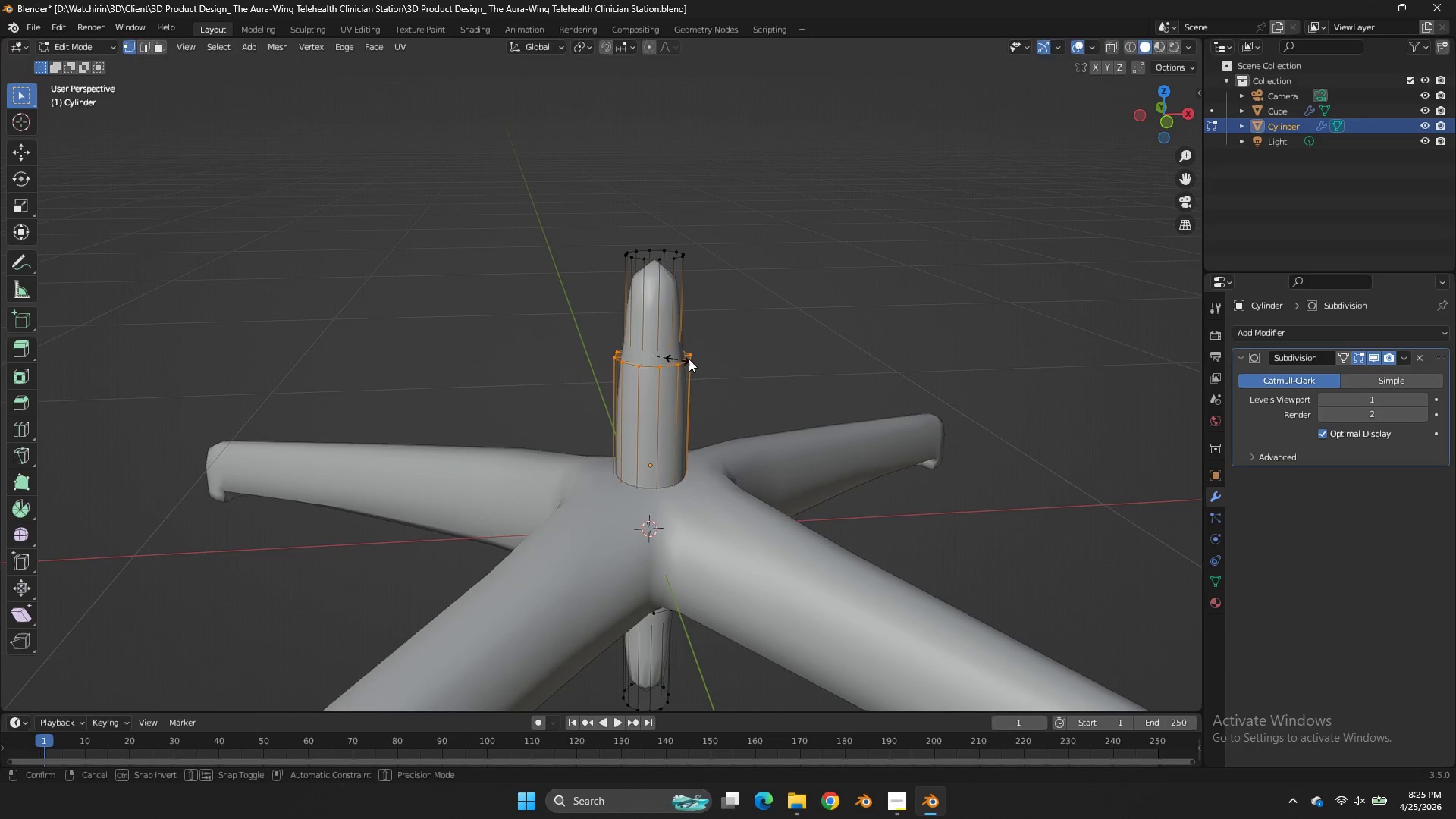 
key(Shift+E)
 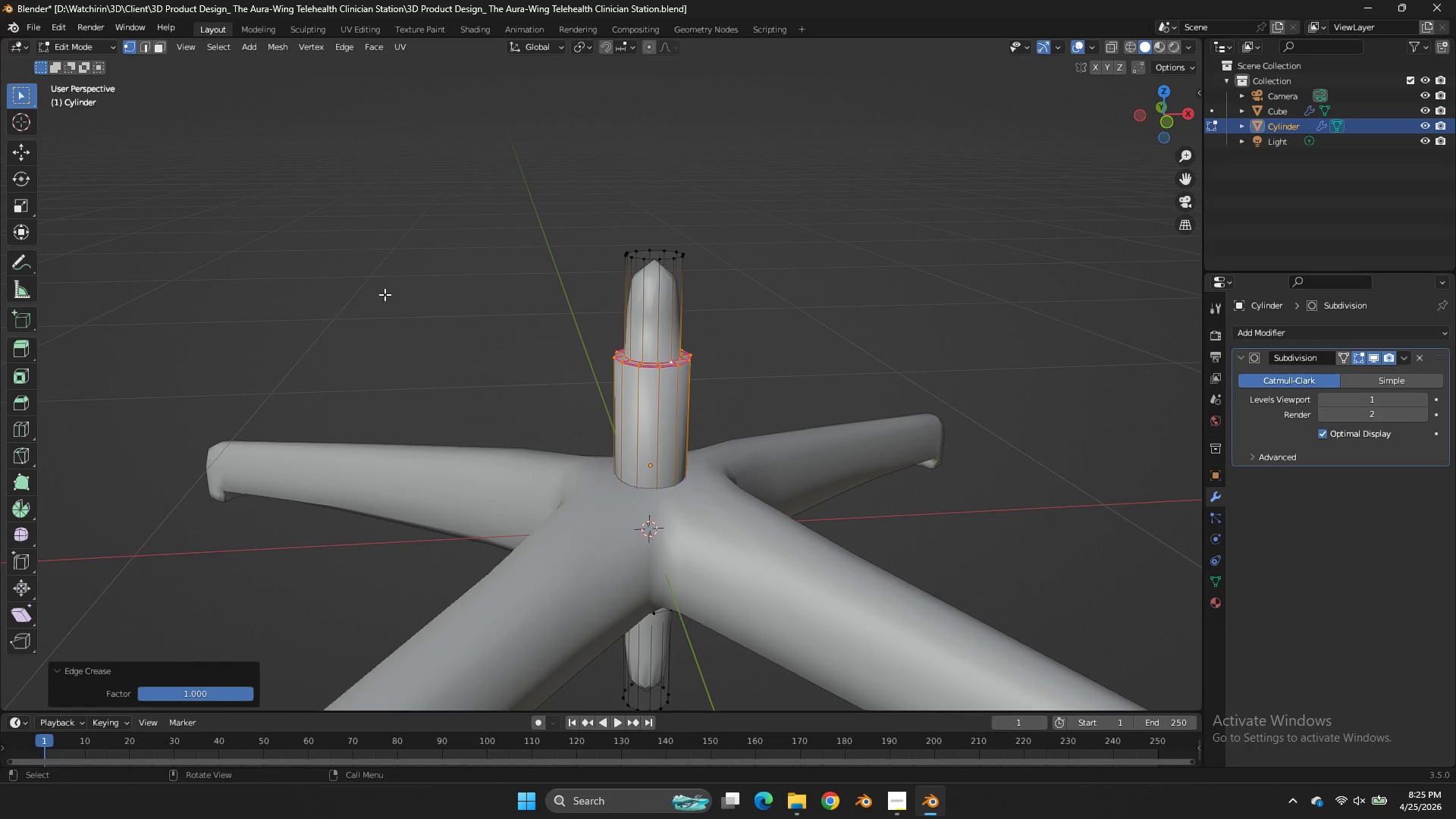 
left_click_drag(start_coordinate=[347, 322], to_coordinate=[379, 320])
 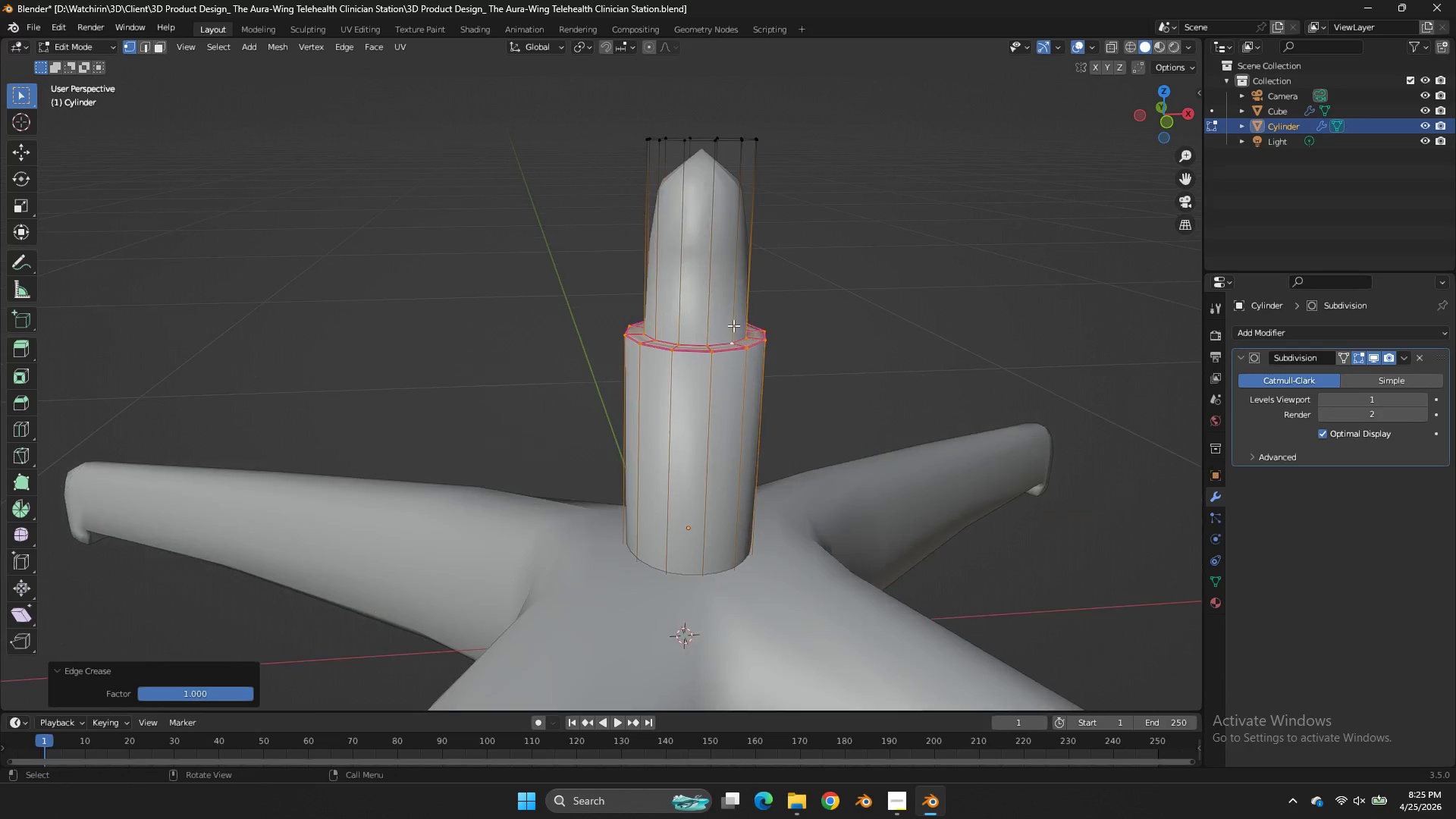 
key(Control+ControlLeft)
 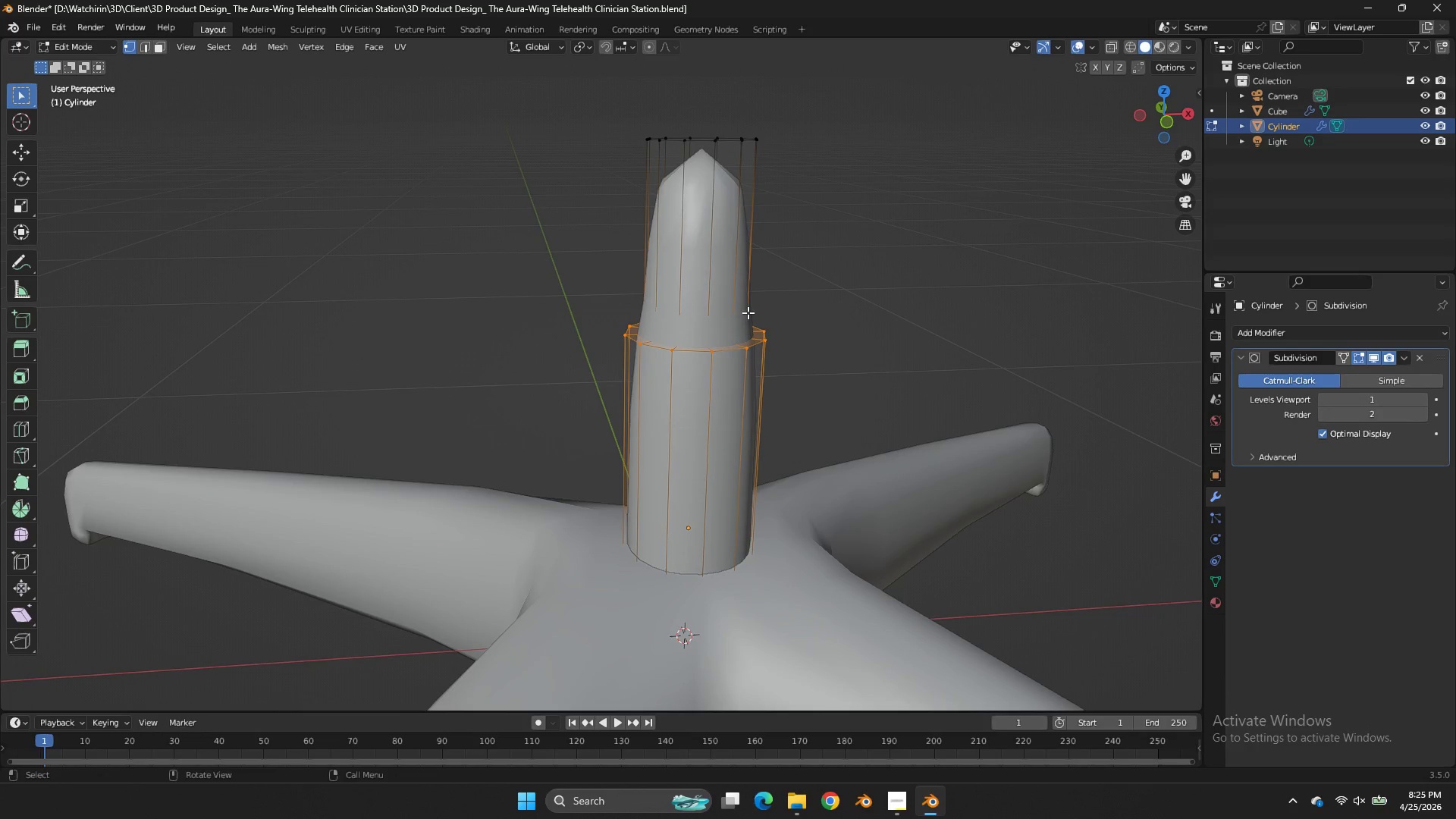 
key(Control+Z)
 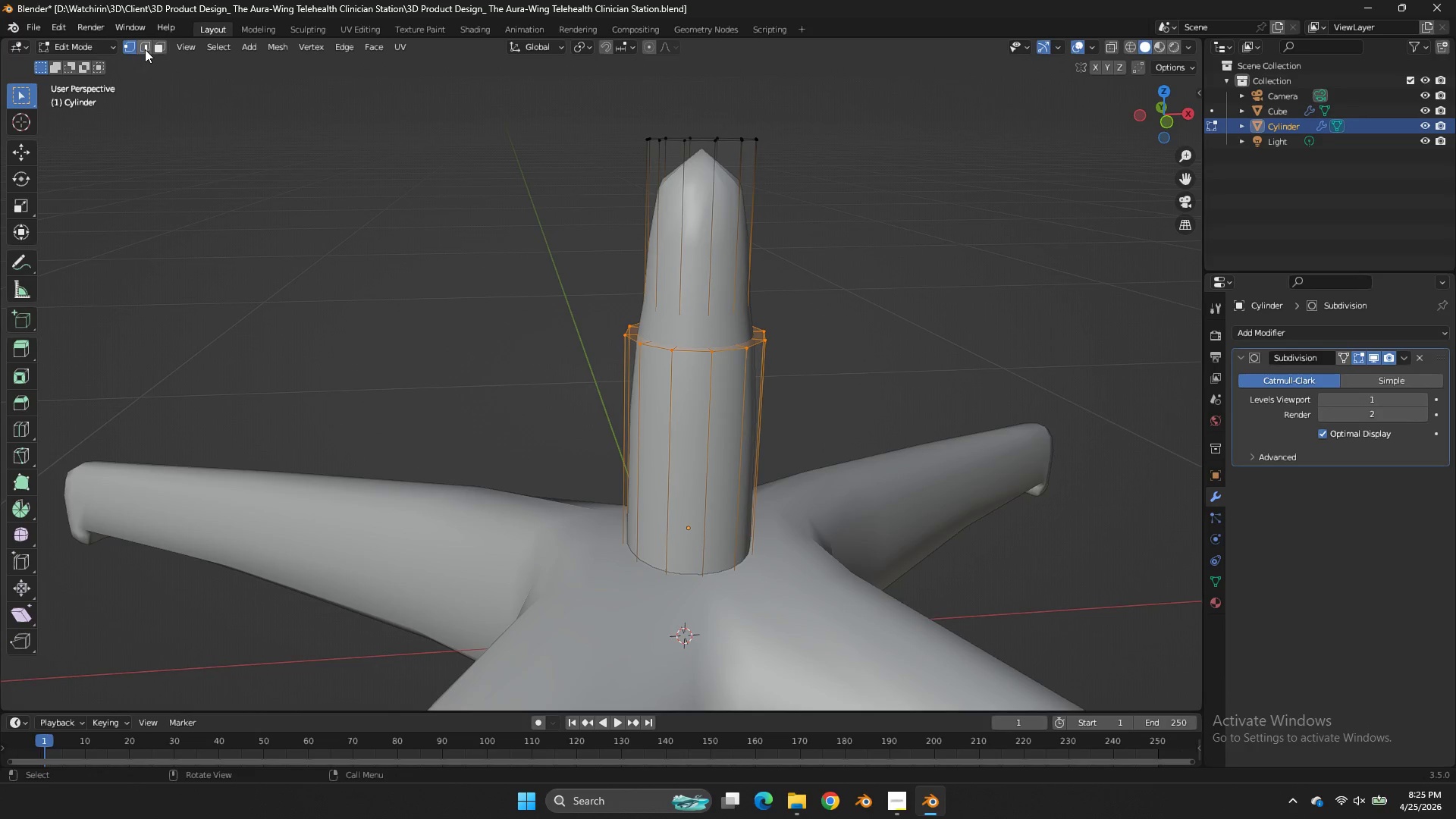 
scroll: coordinate [732, 325], scroll_direction: up, amount: 4.0
 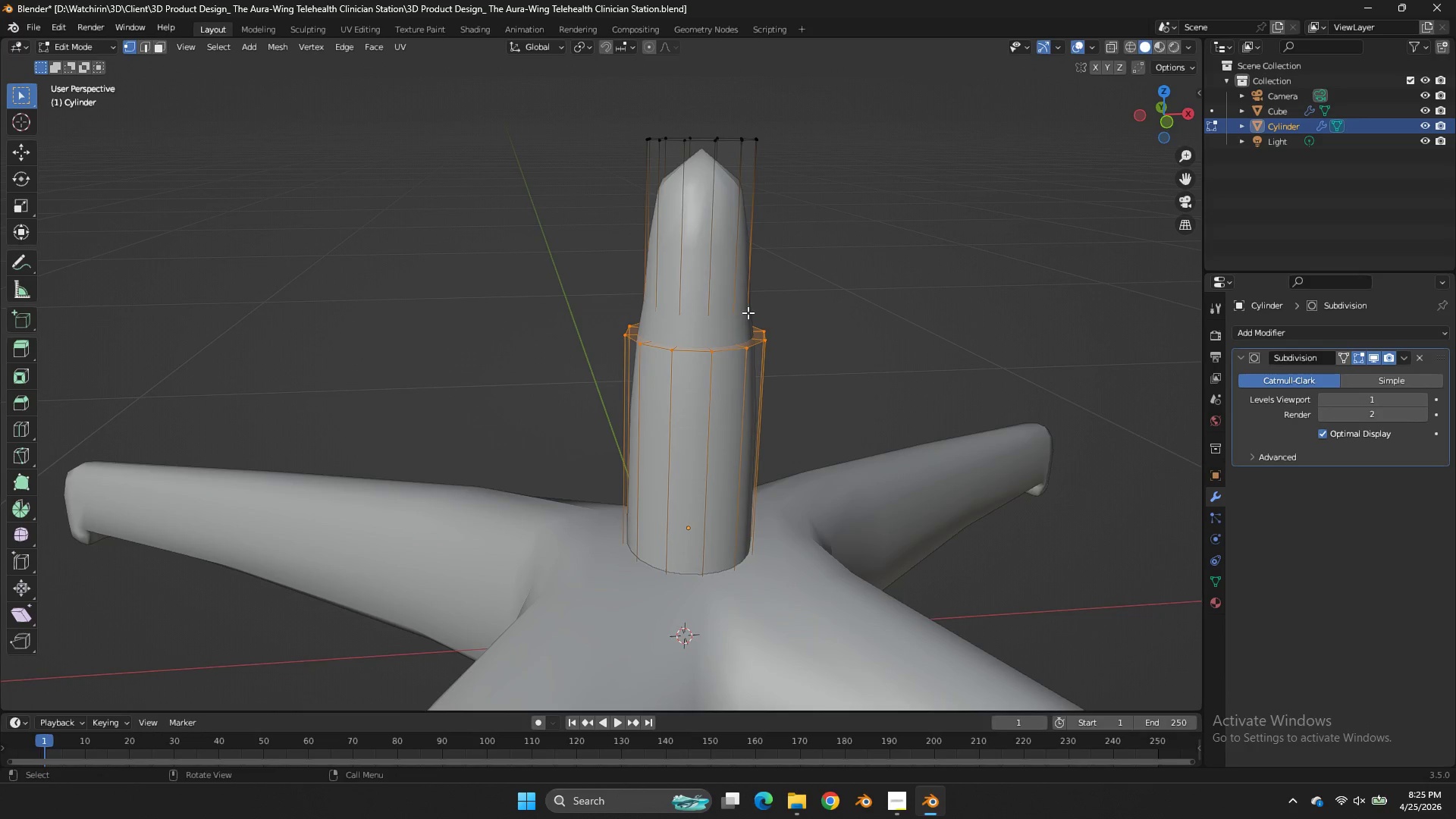 
left_click([147, 48])
 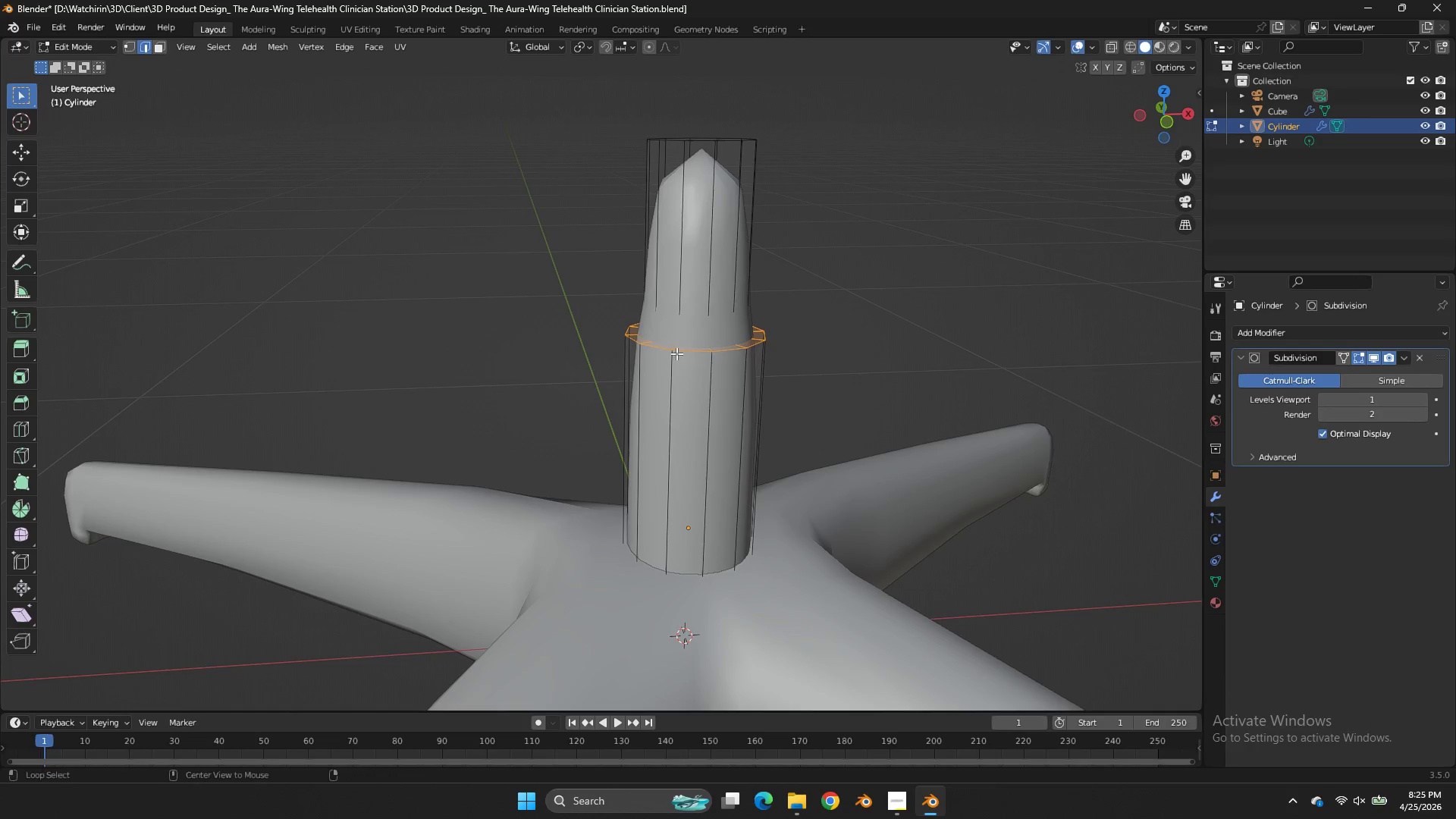 
hold_key(key=AltLeft, duration=1.03)
left_click([682, 353])
 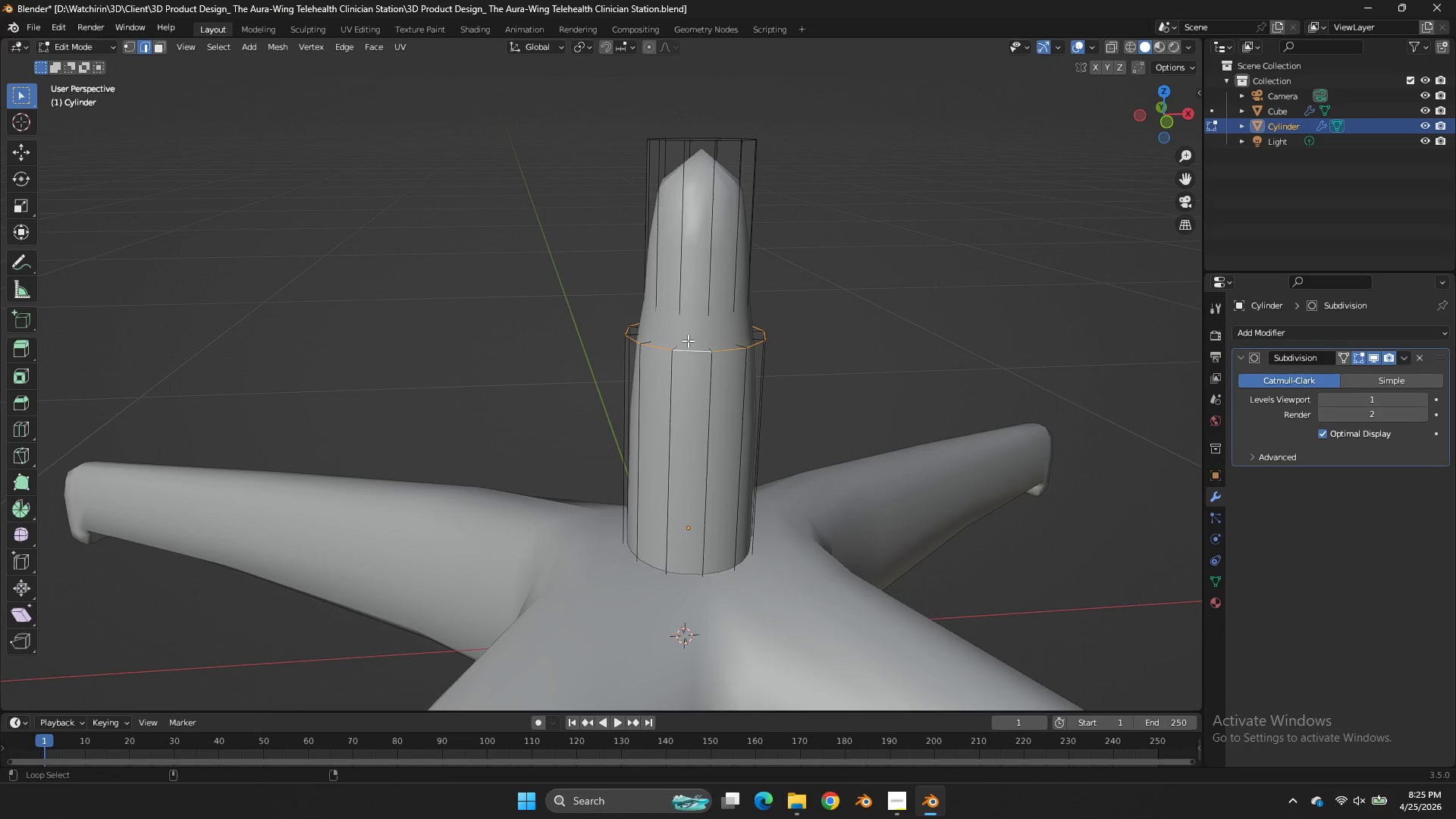 
double_click([688, 340])
 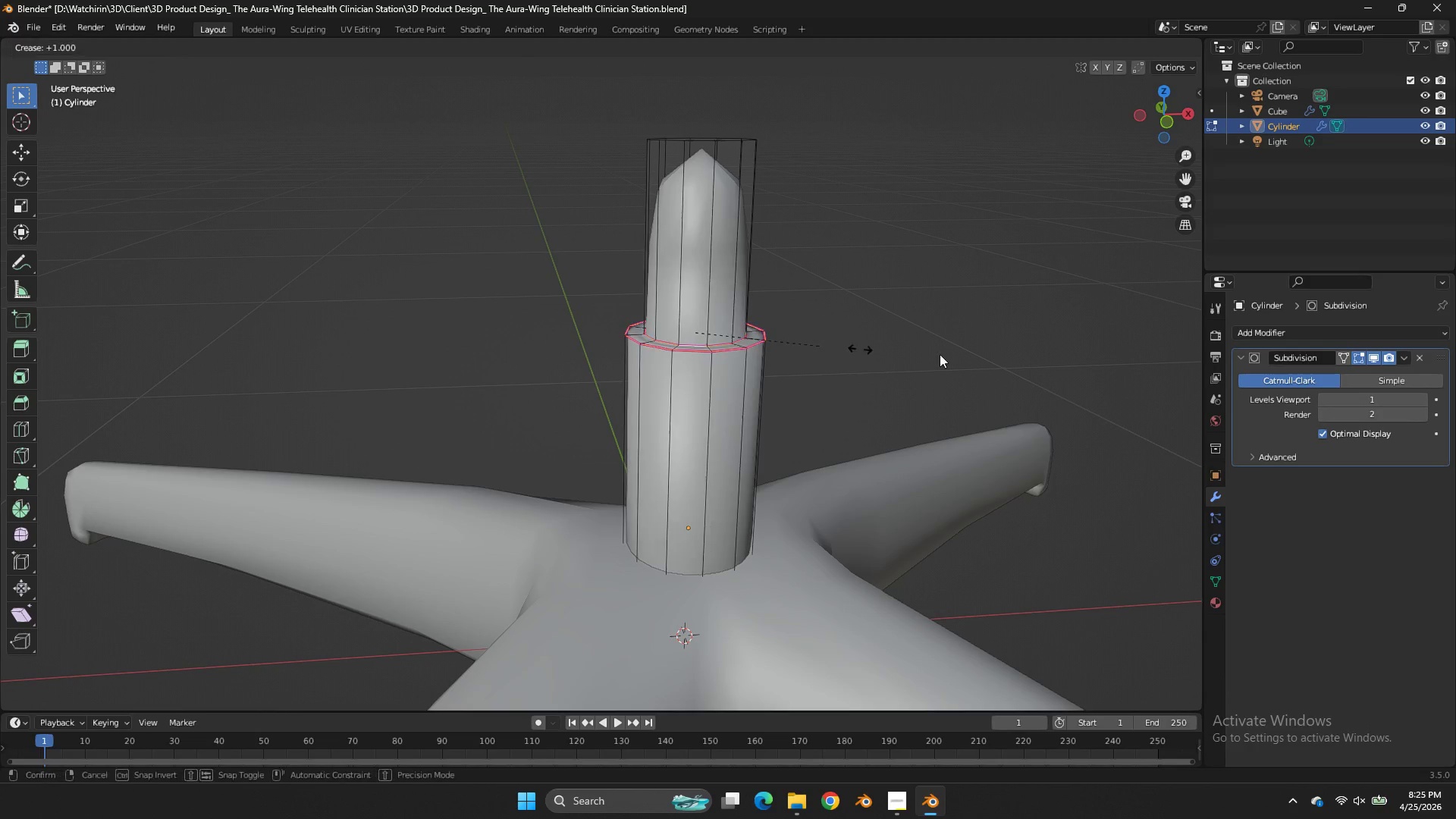 
key(Shift+E)
 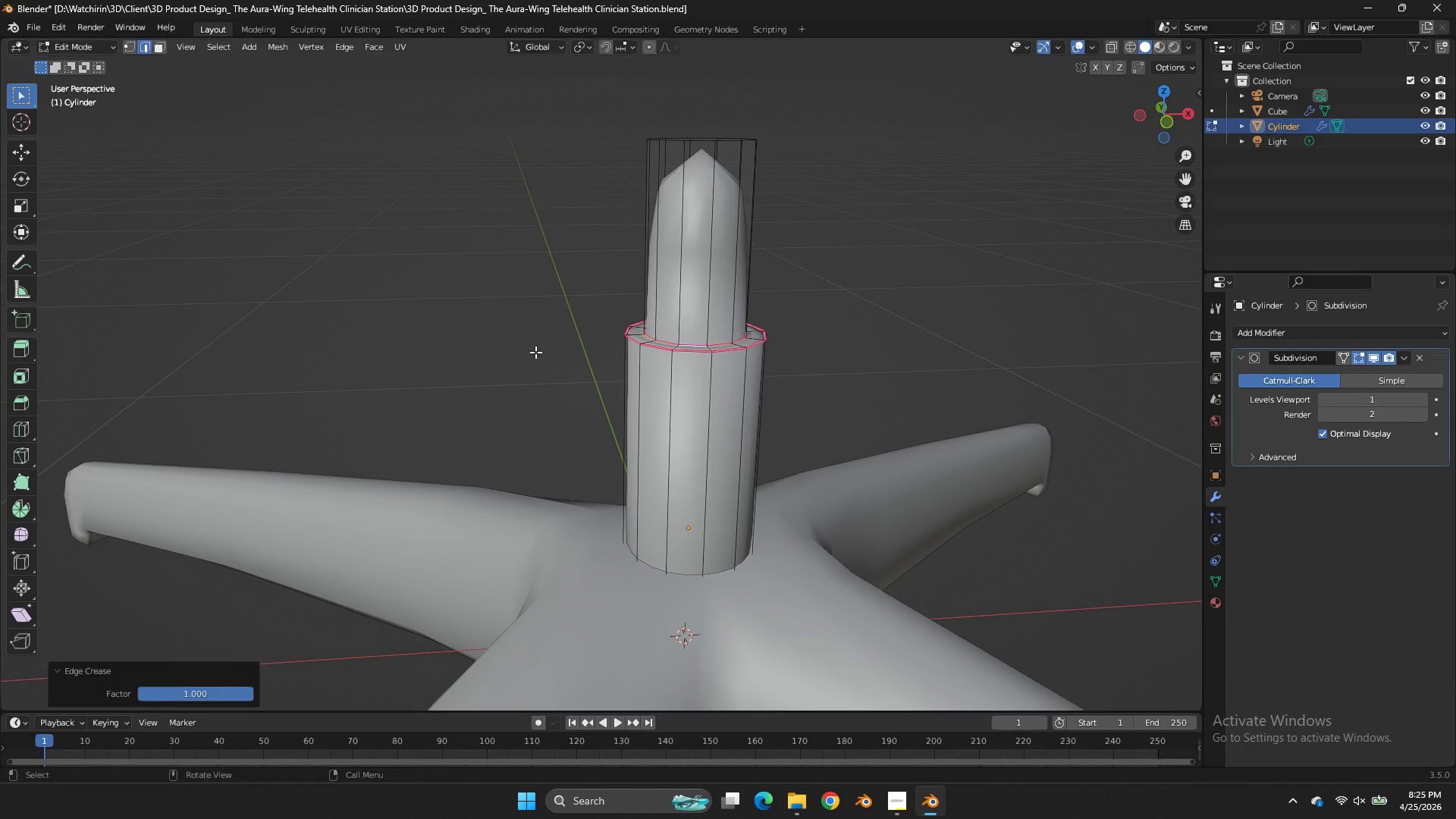 
left_click_drag(start_coordinate=[476, 352], to_coordinate=[568, 352])
 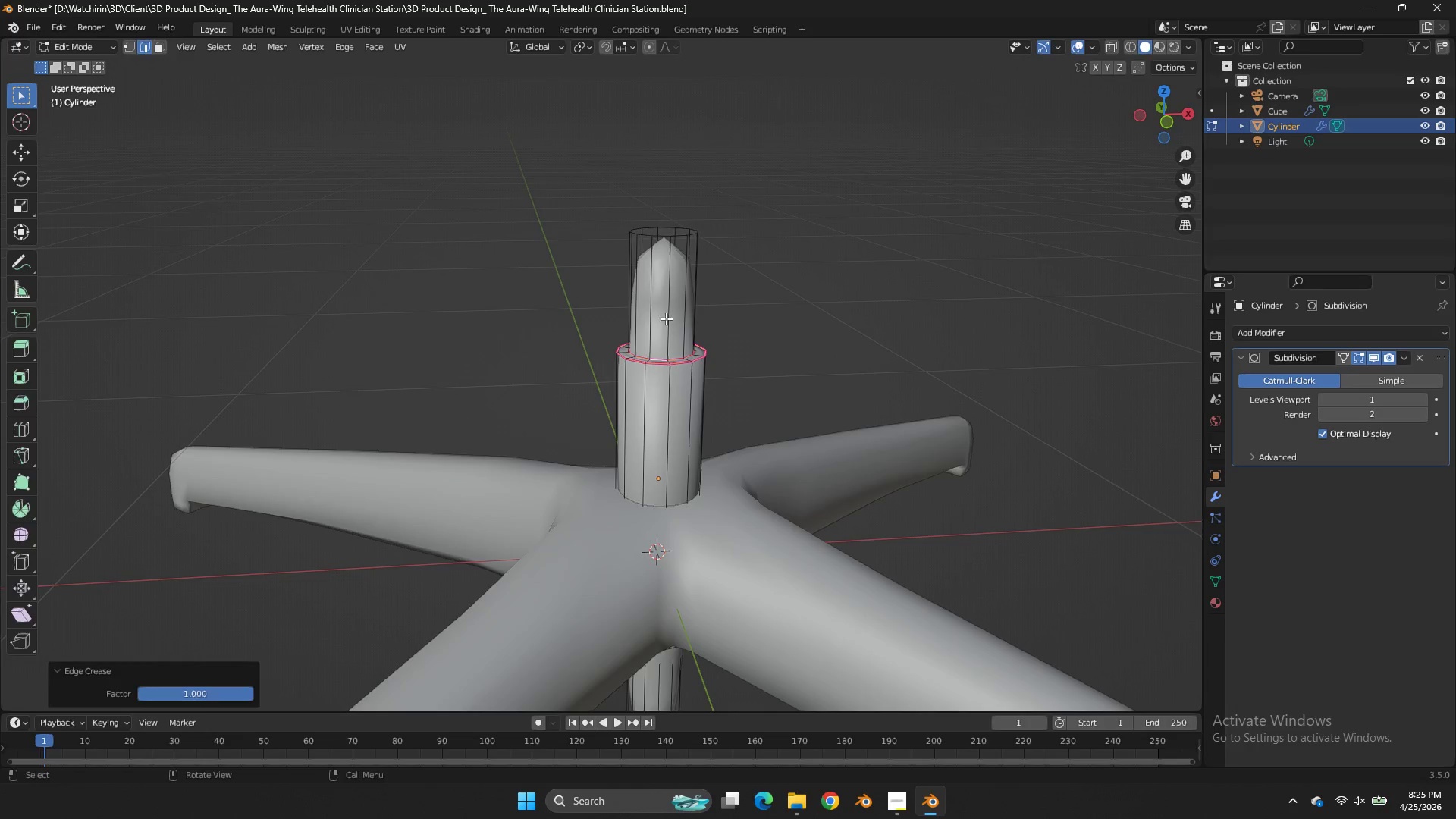 
key(Tab)
 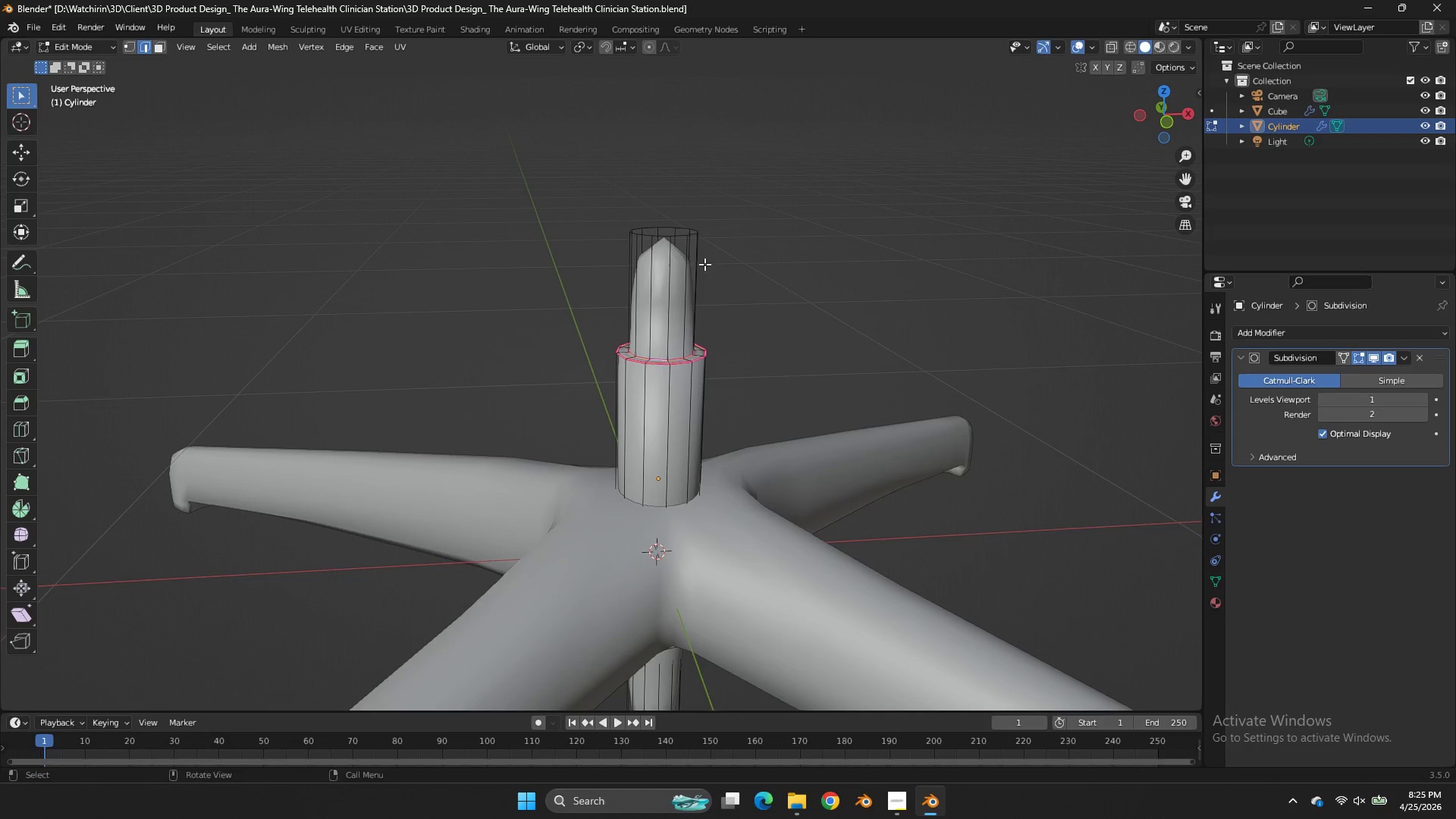 
scroll: coordinate [629, 316], scroll_direction: down, amount: 3.0
 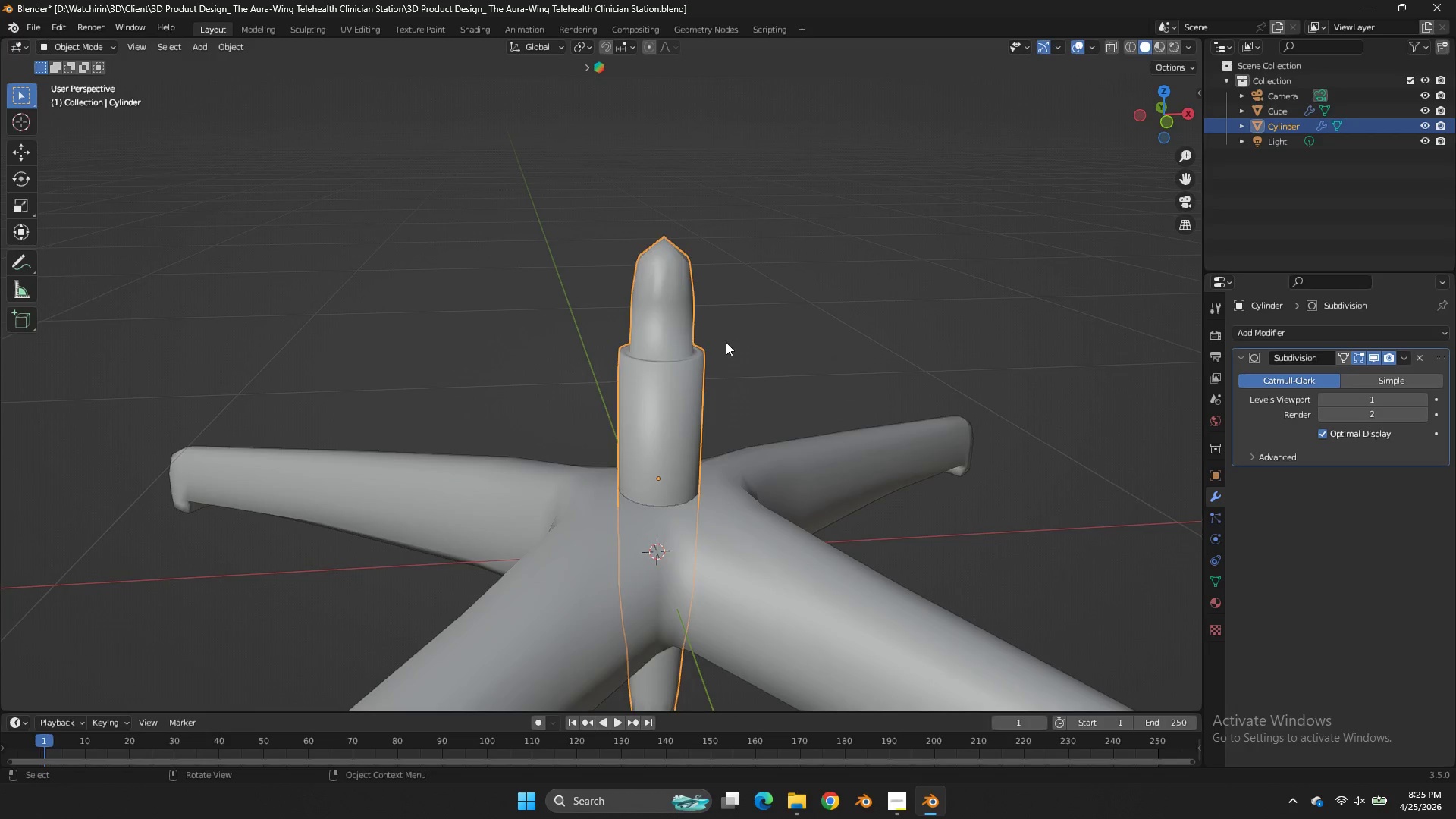 
key(Tab)
 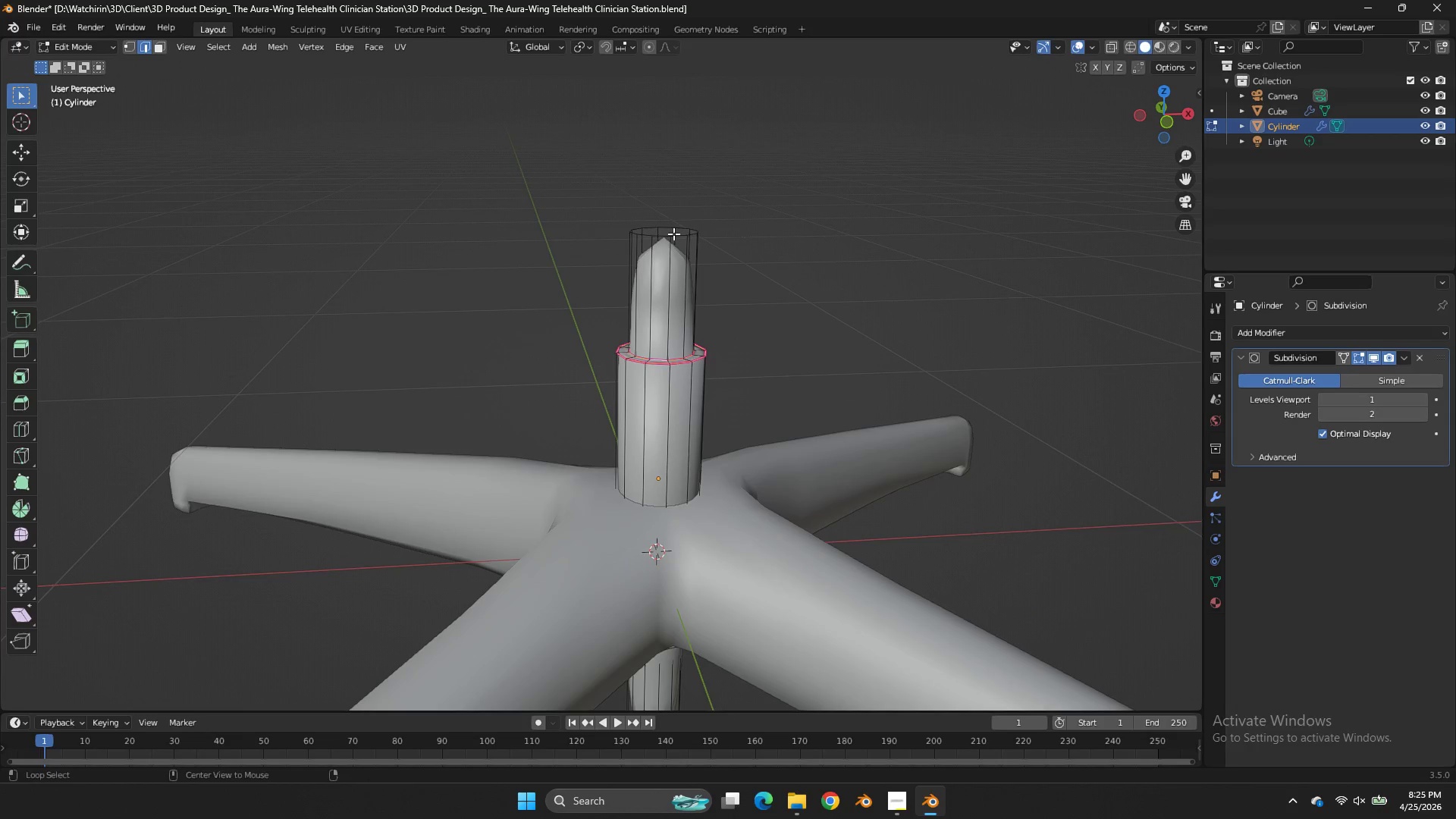 
hold_key(key=AltLeft, duration=0.67)
left_click([673, 234])
 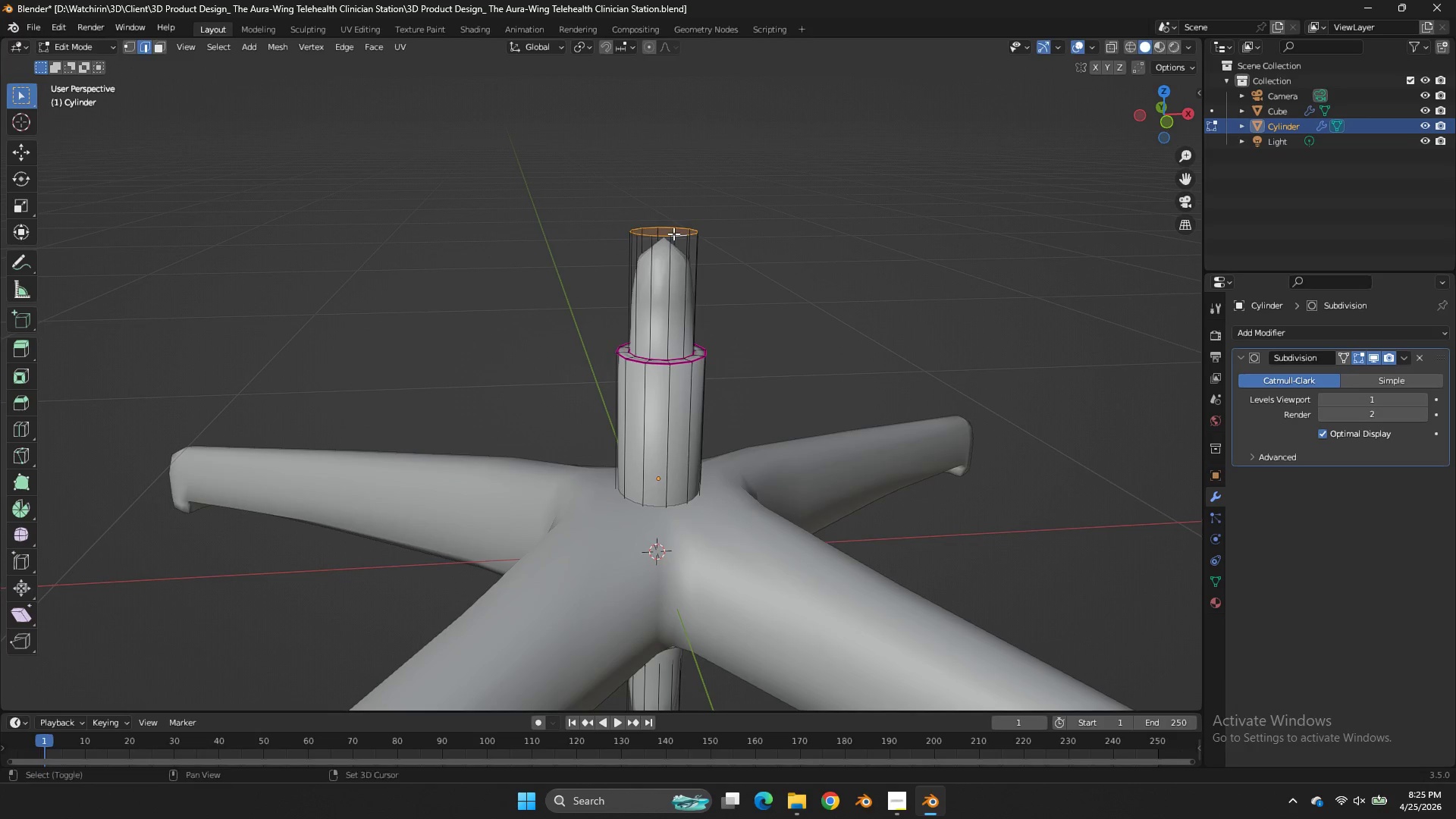 
key(Shift+E)
 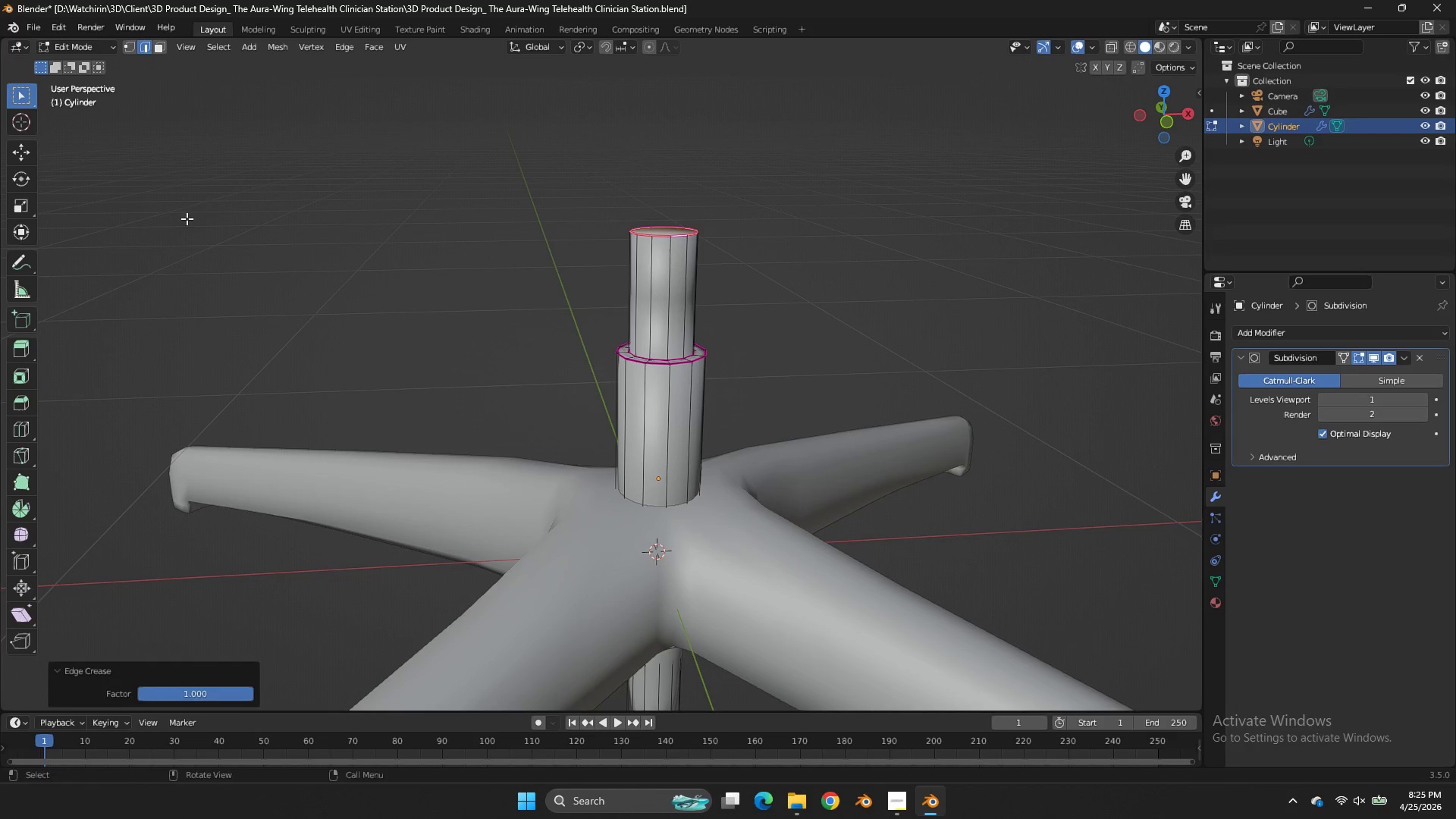 
left_click_drag(start_coordinate=[184, 218], to_coordinate=[202, 218])
 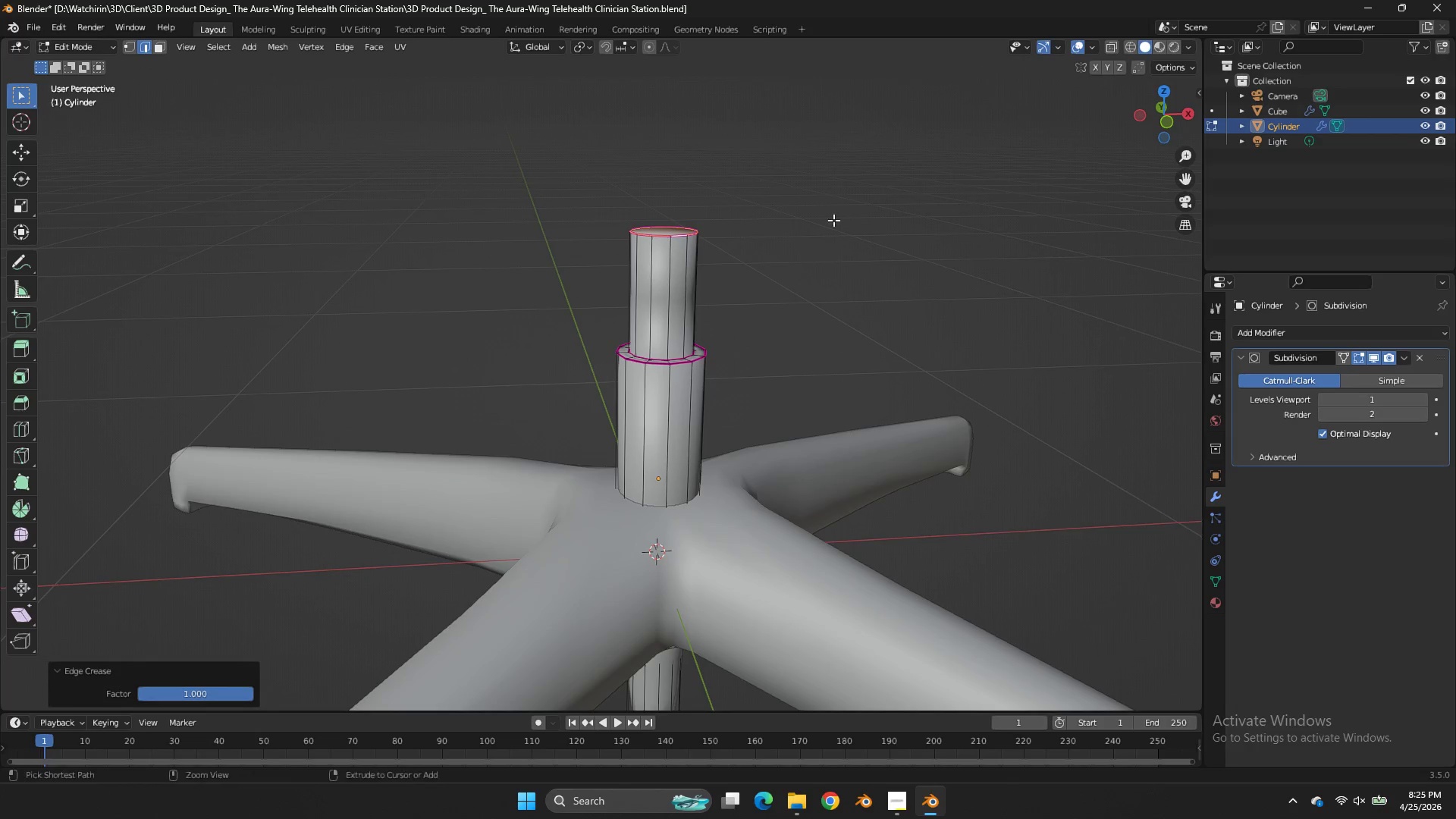 
key(Control+S)
 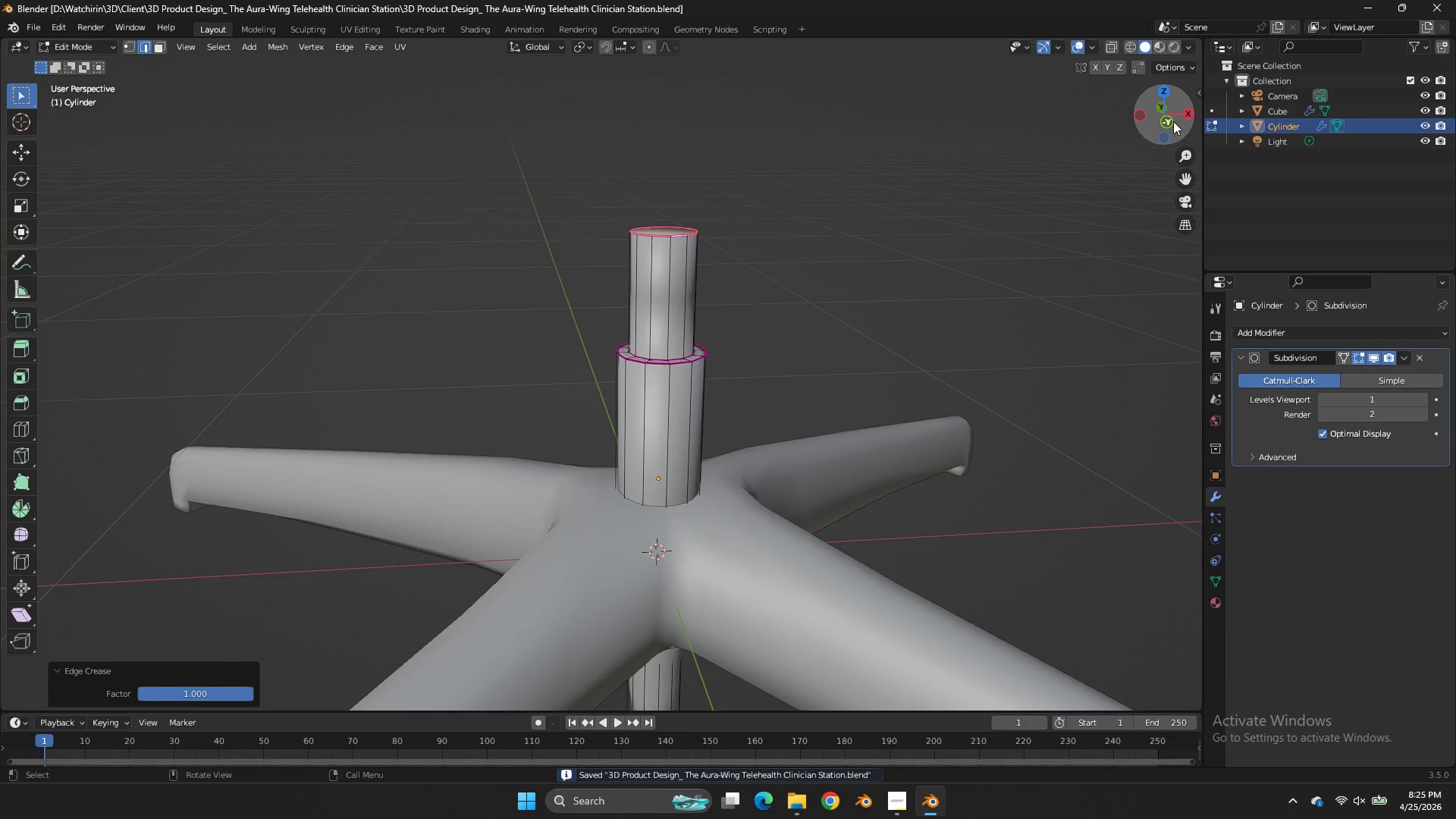 
left_click([1173, 121])
 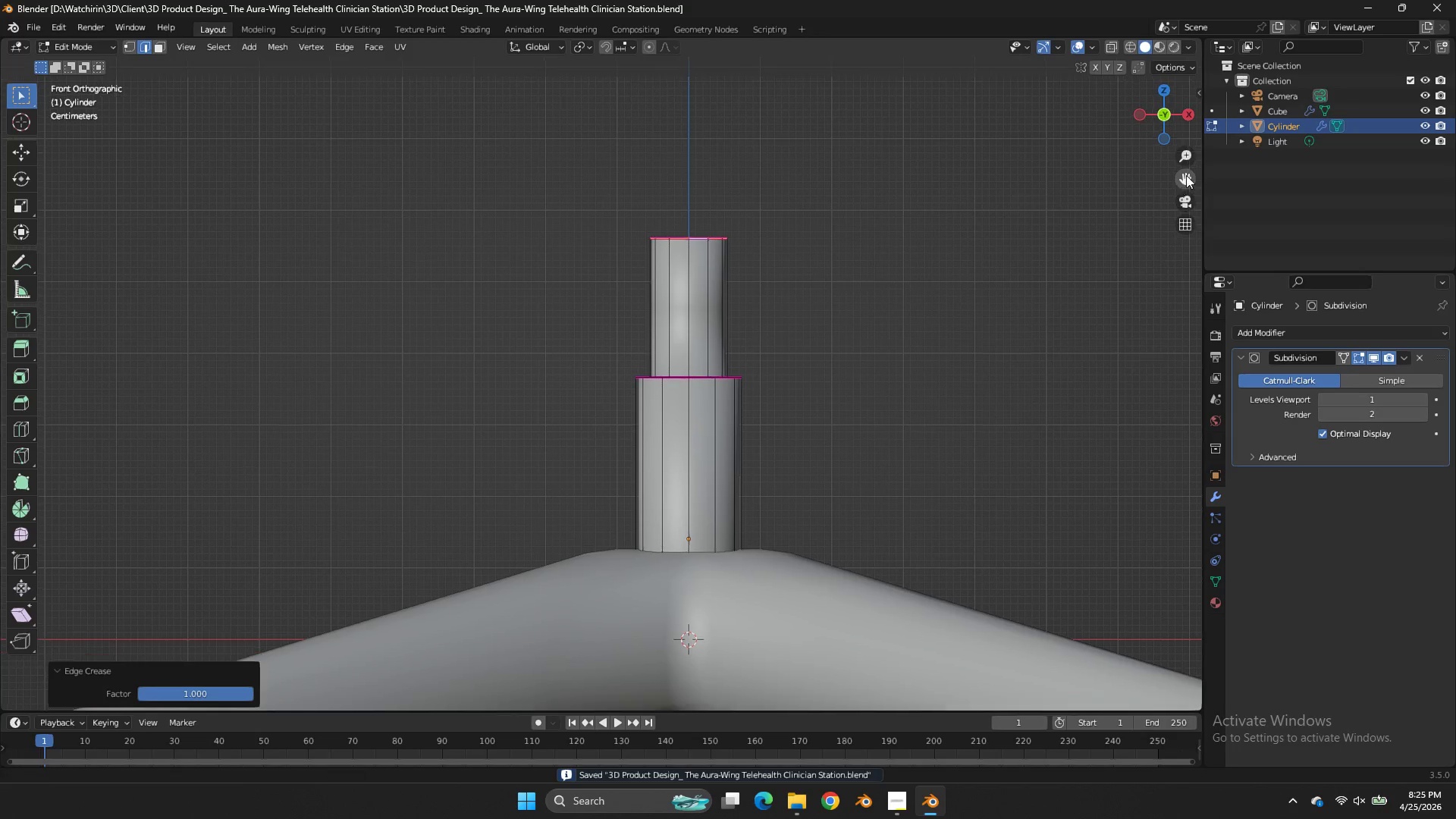 
left_click_drag(start_coordinate=[1185, 188], to_coordinate=[1162, 423])
 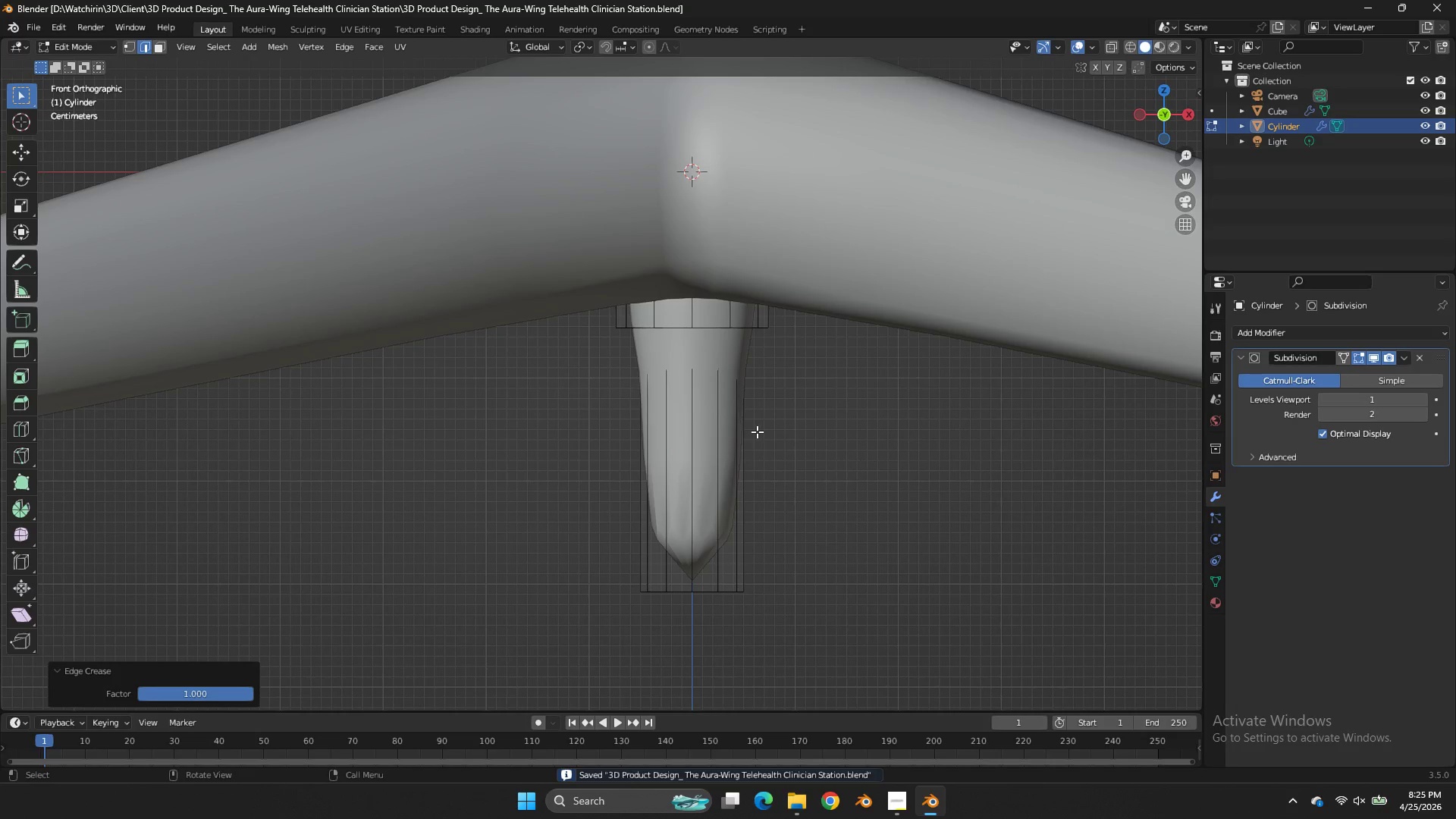 
key(Z)
 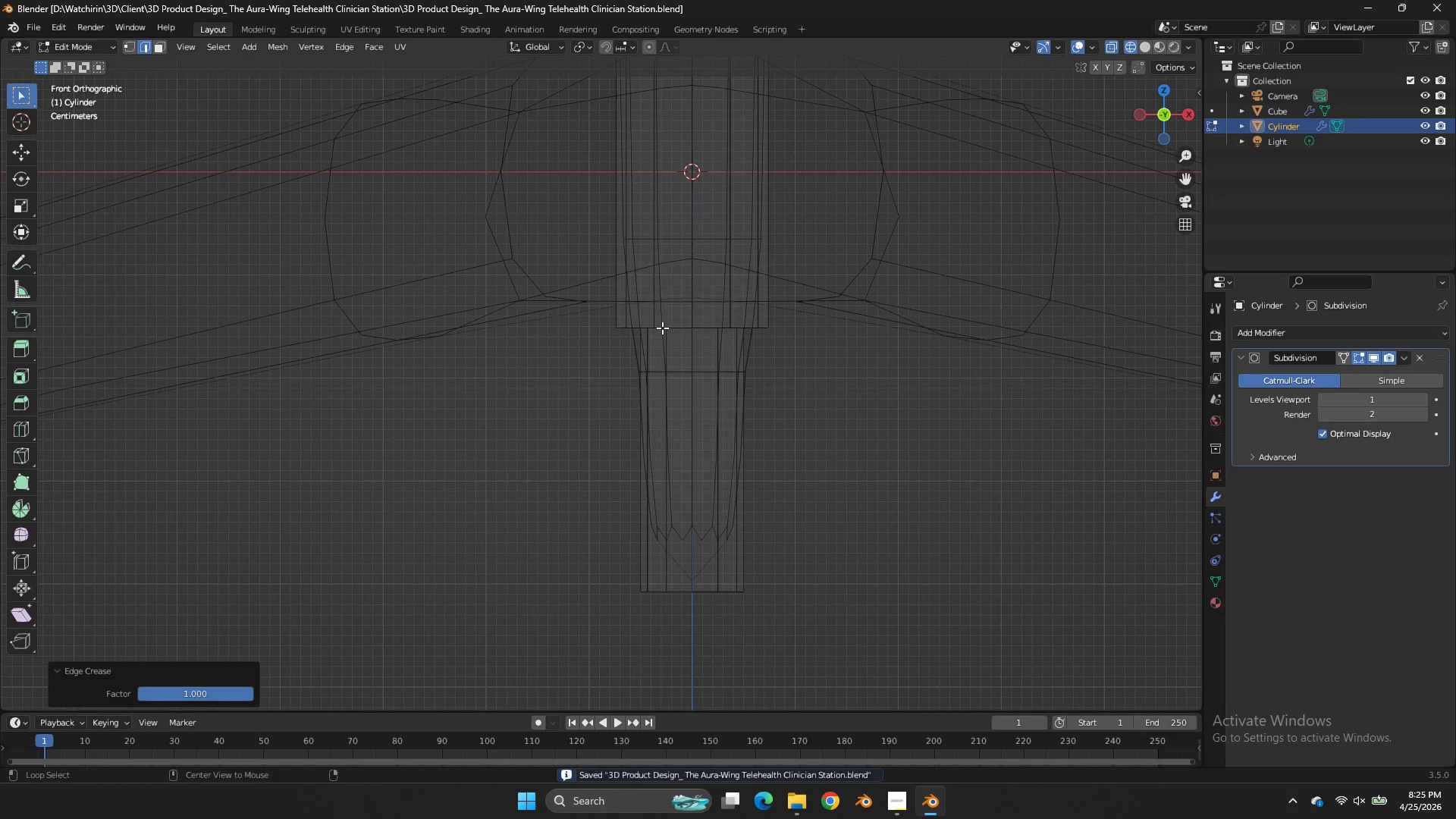 
scroll: coordinate [748, 435], scroll_direction: up, amount: 2.0
 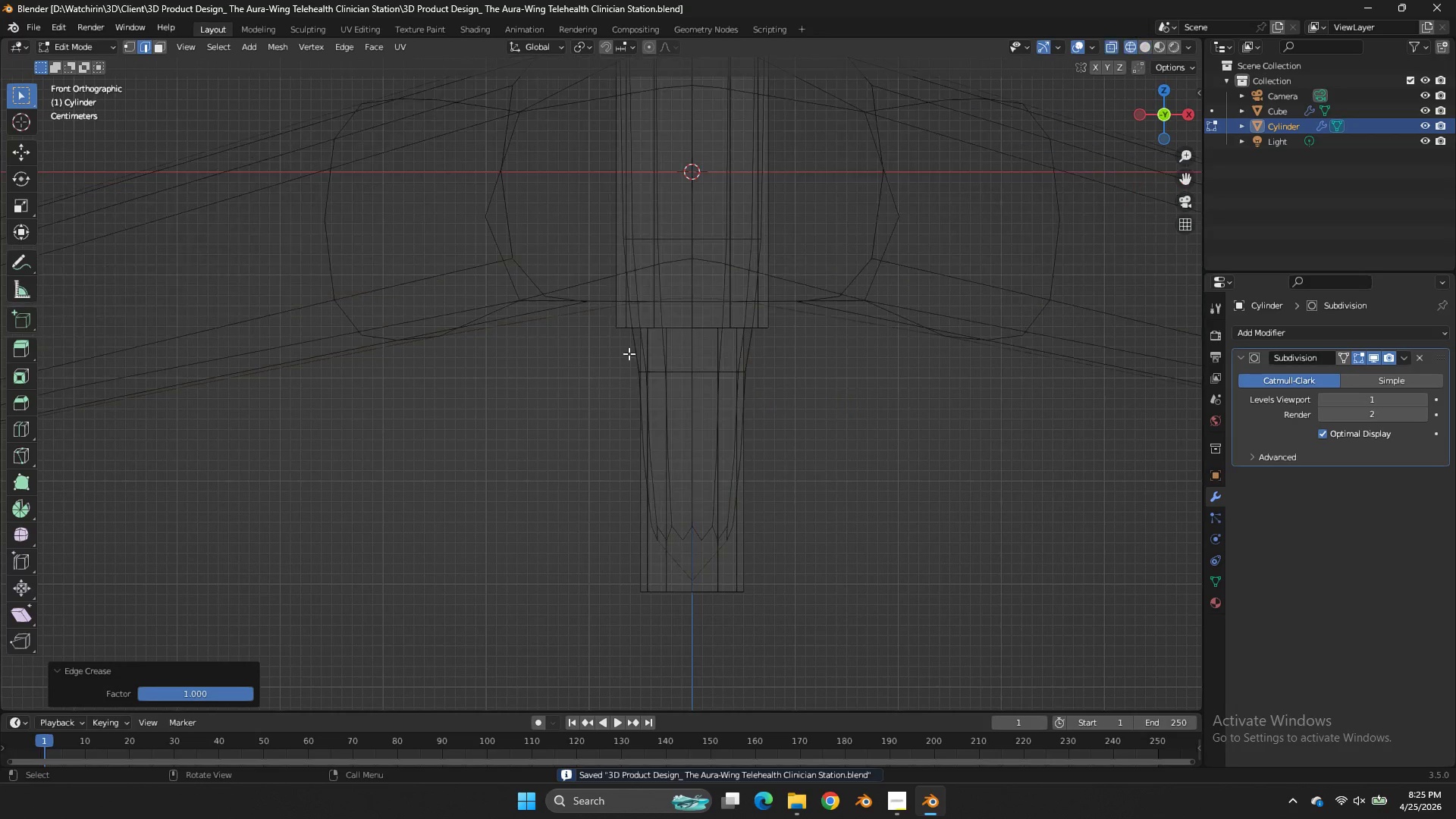 
hold_key(key=AltLeft, duration=0.66)
left_click([676, 328])
 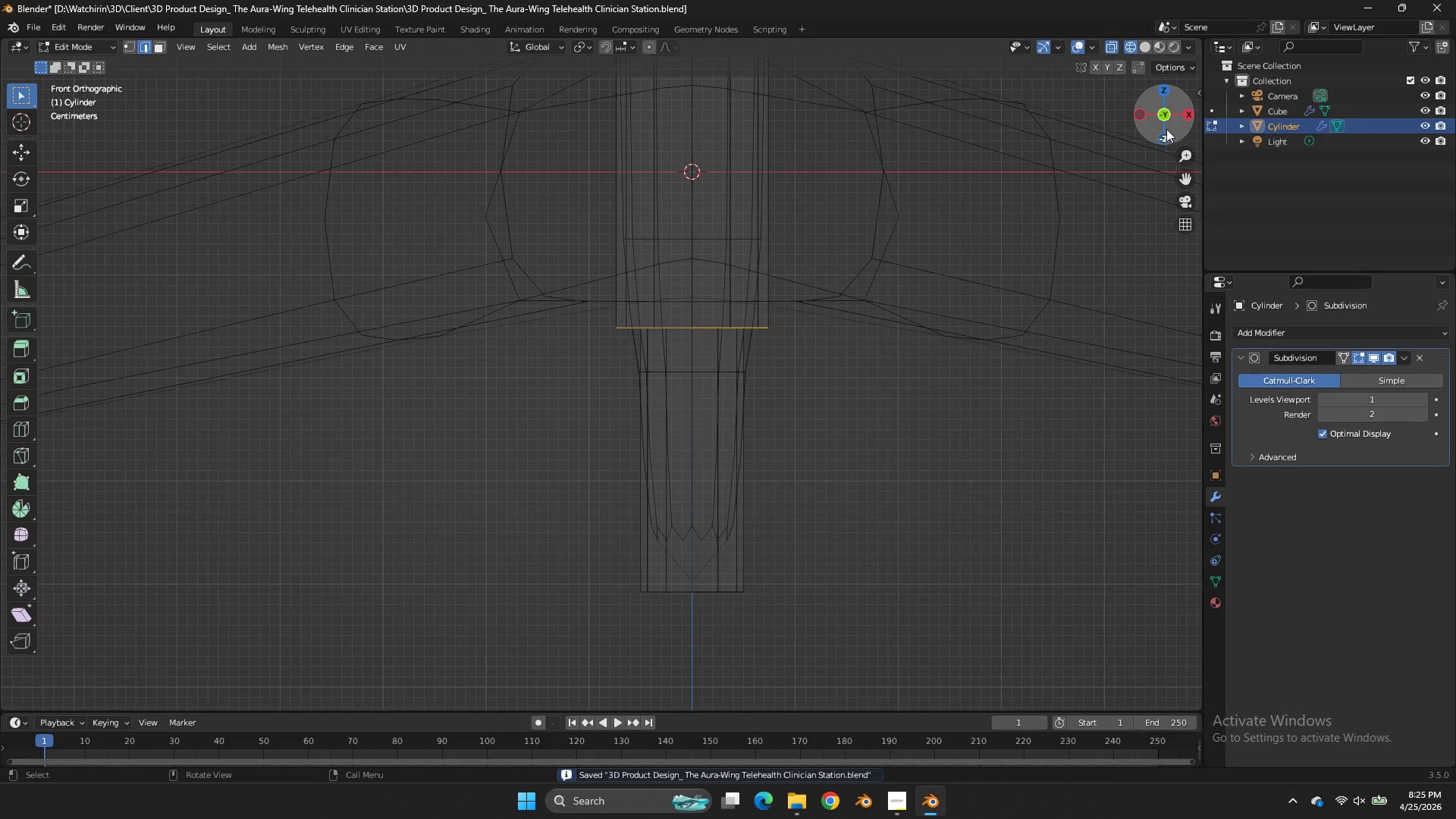 
left_click_drag(start_coordinate=[1166, 133], to_coordinate=[1165, 71])
 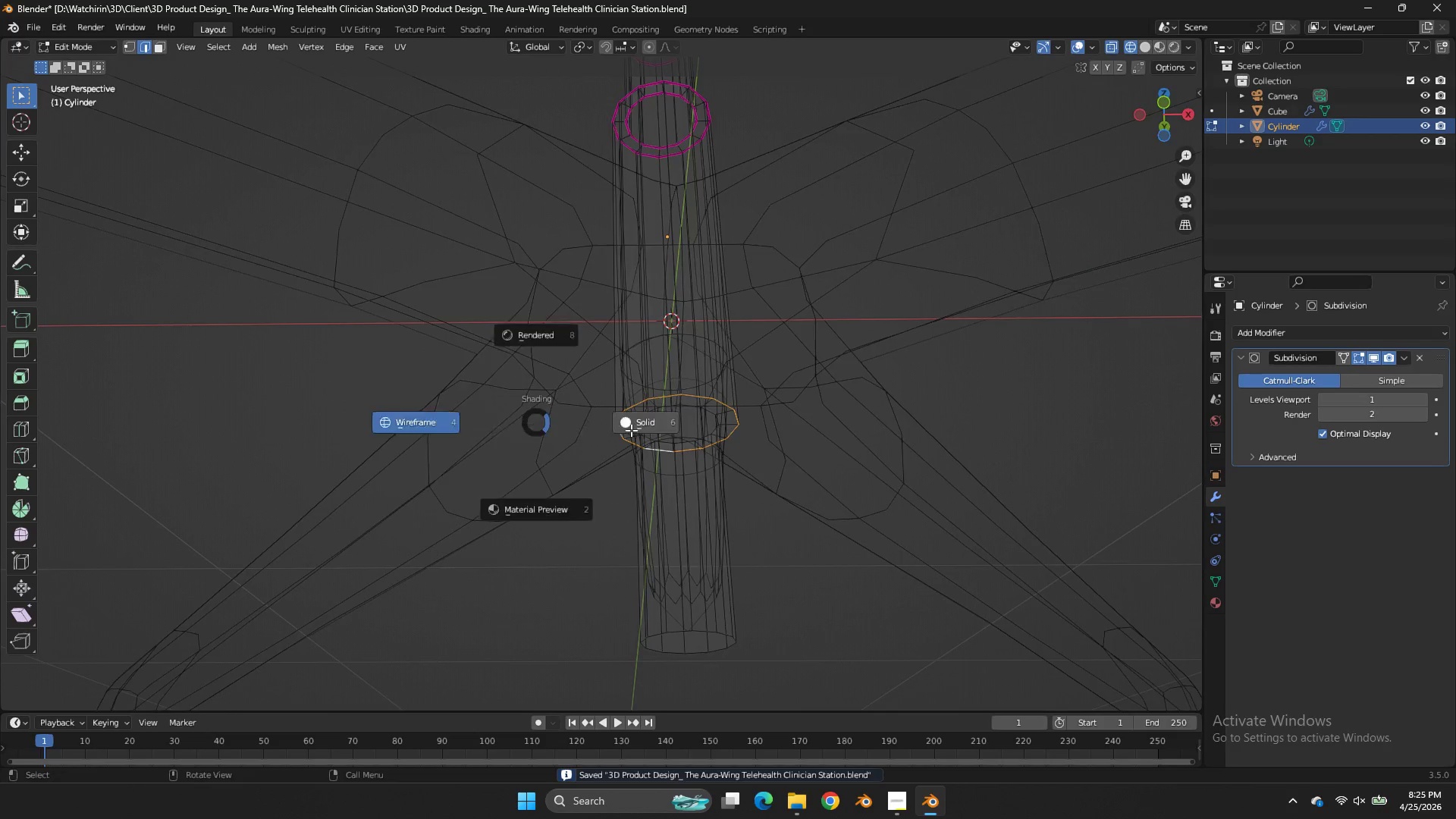 
key(Z)
 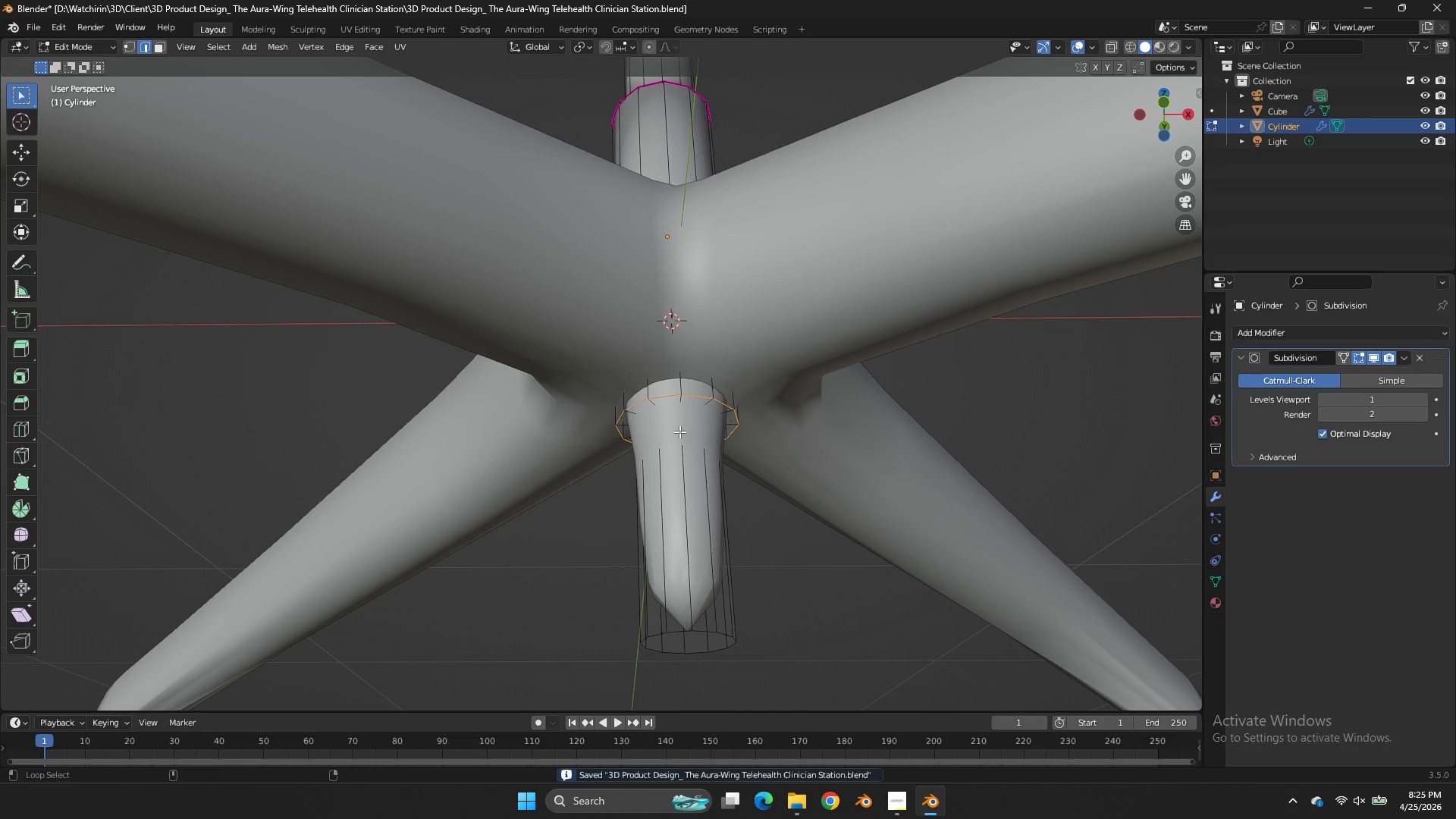 
hold_key(key=AltLeft, duration=0.84)
left_click([668, 408])
 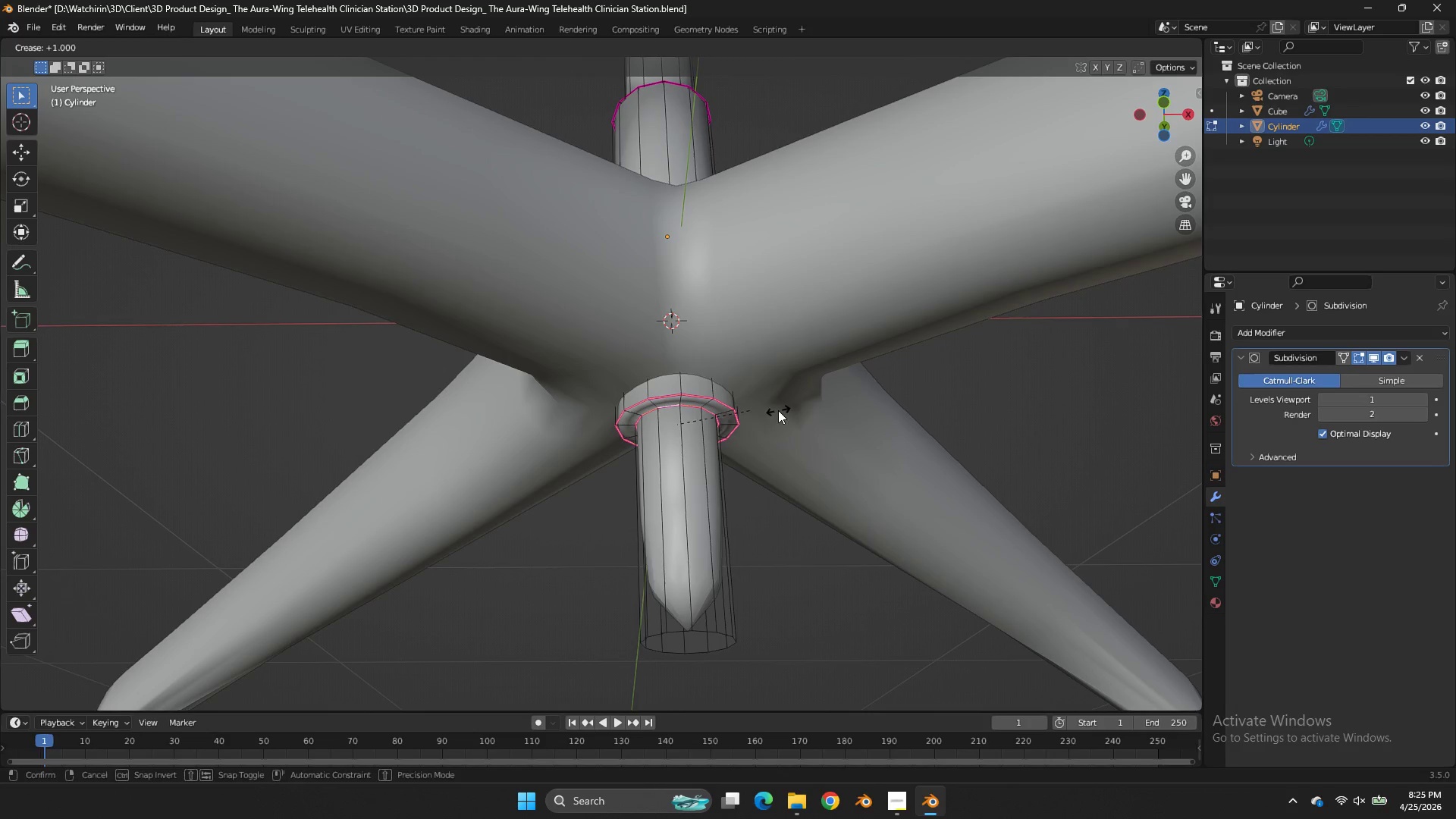 
key(Shift+E)
 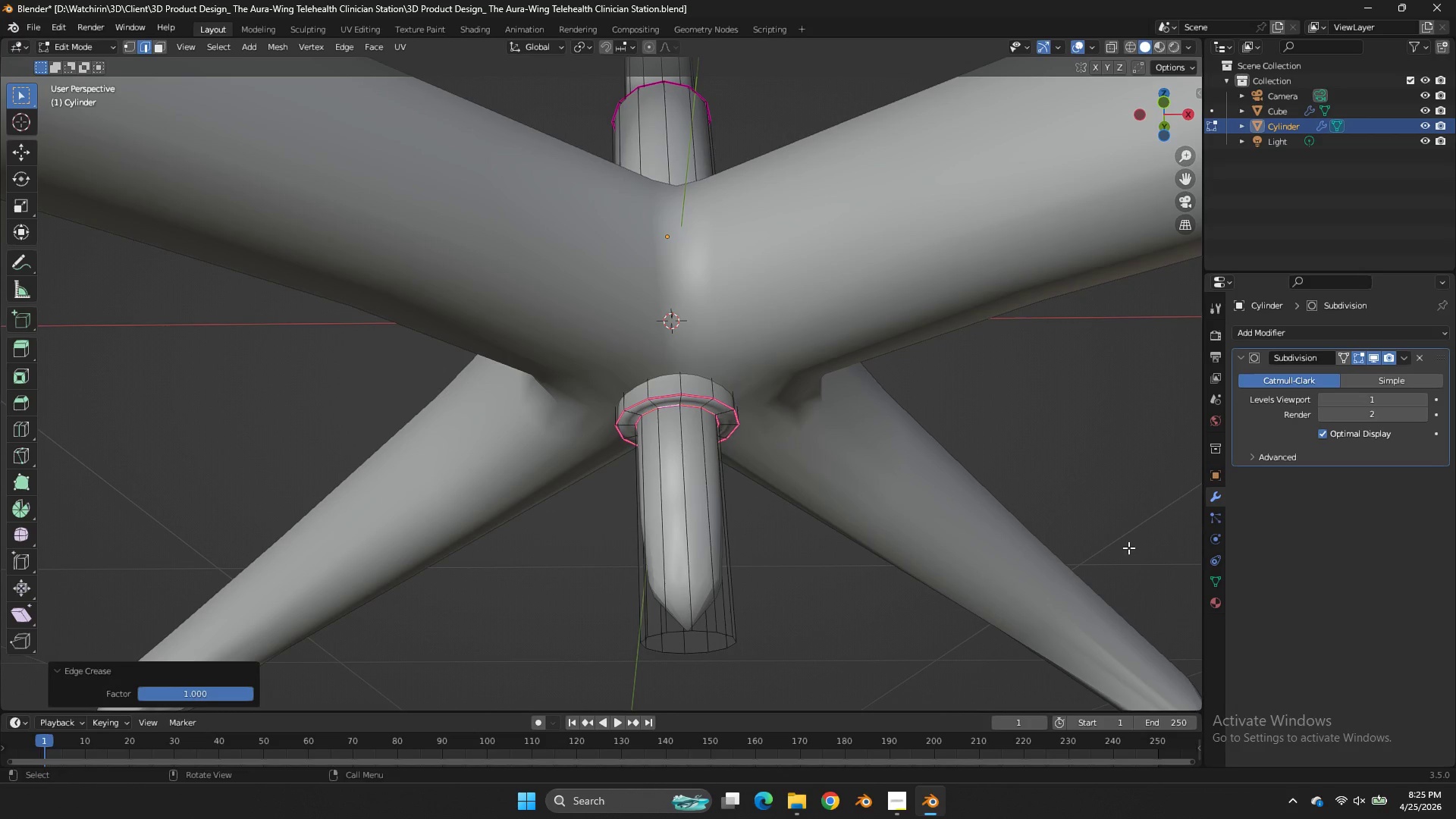 
left_click_drag(start_coordinate=[1166, 412], to_coordinate=[1171, 430])
 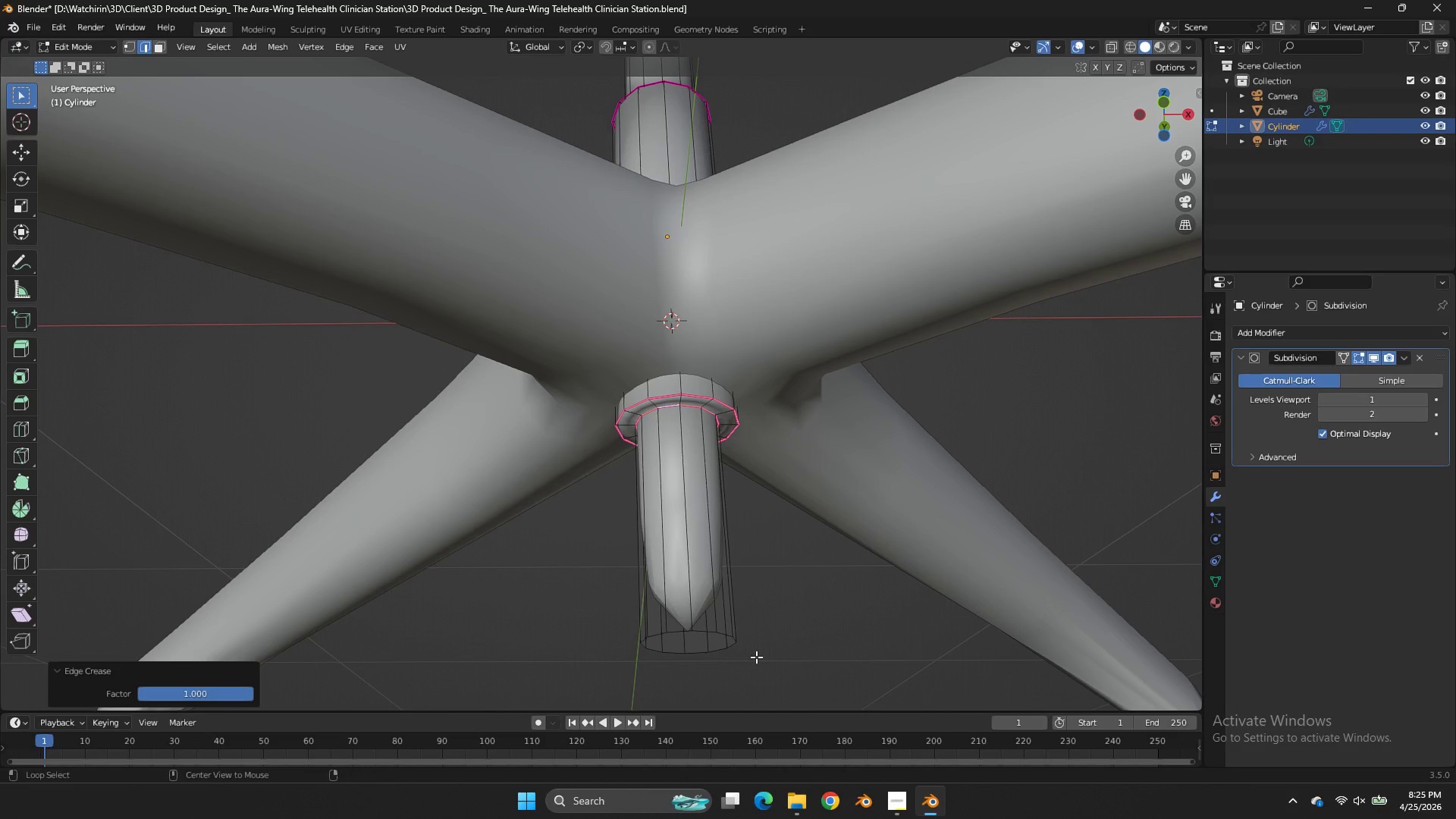 
hold_key(key=AltLeft, duration=0.91)
left_click([691, 630])
 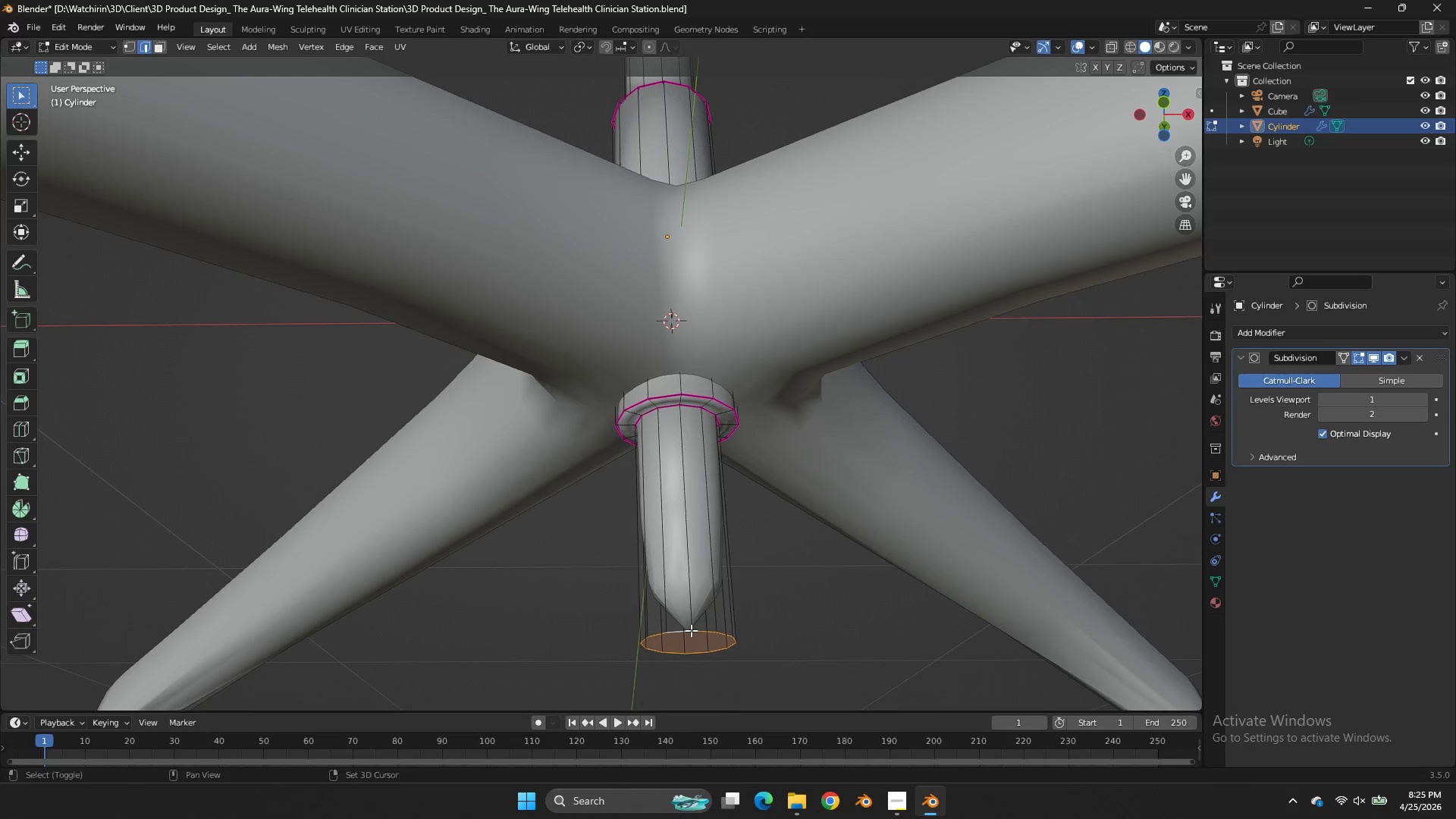 
key(Shift+E)
 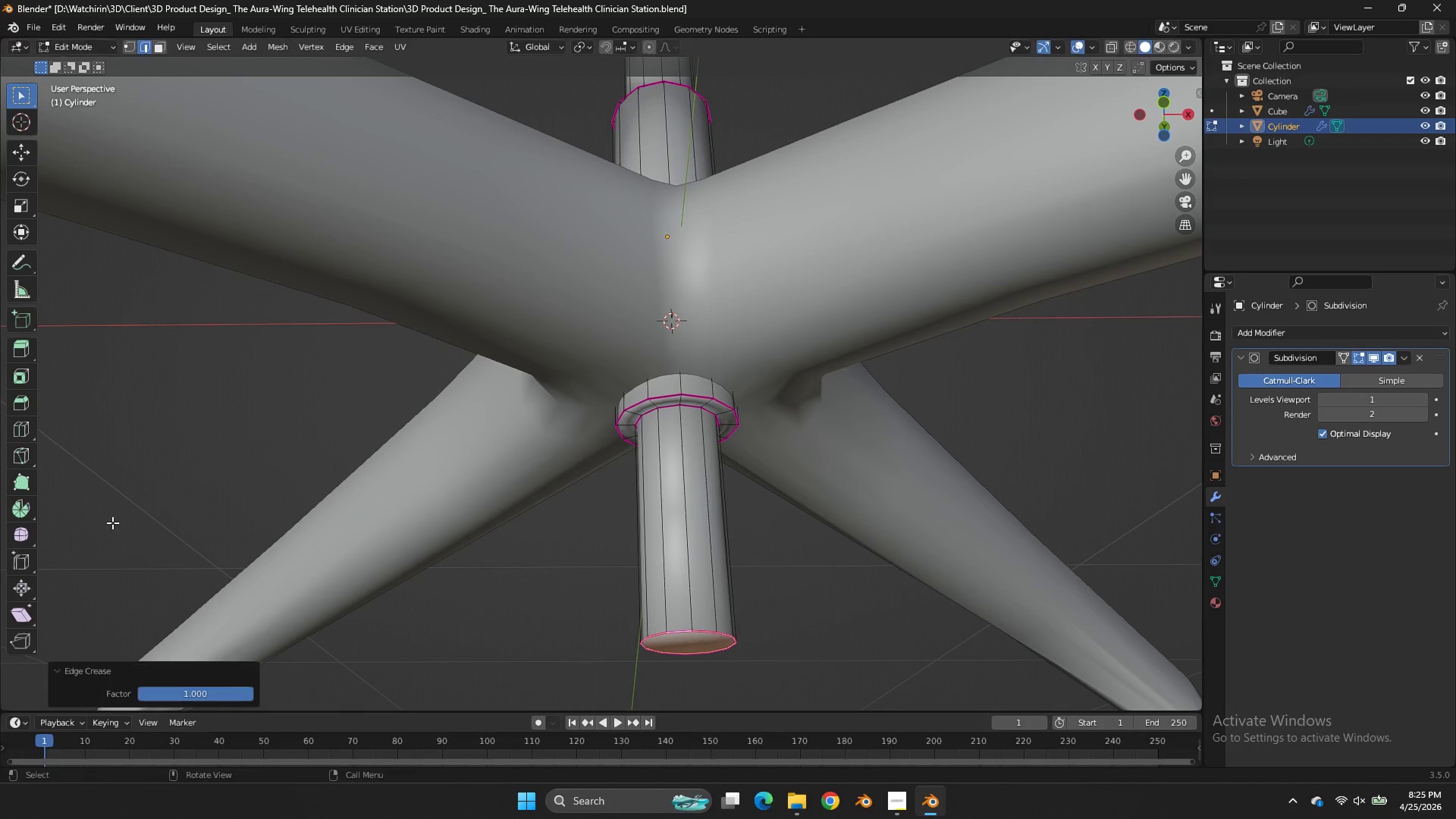 
left_click([111, 540])
 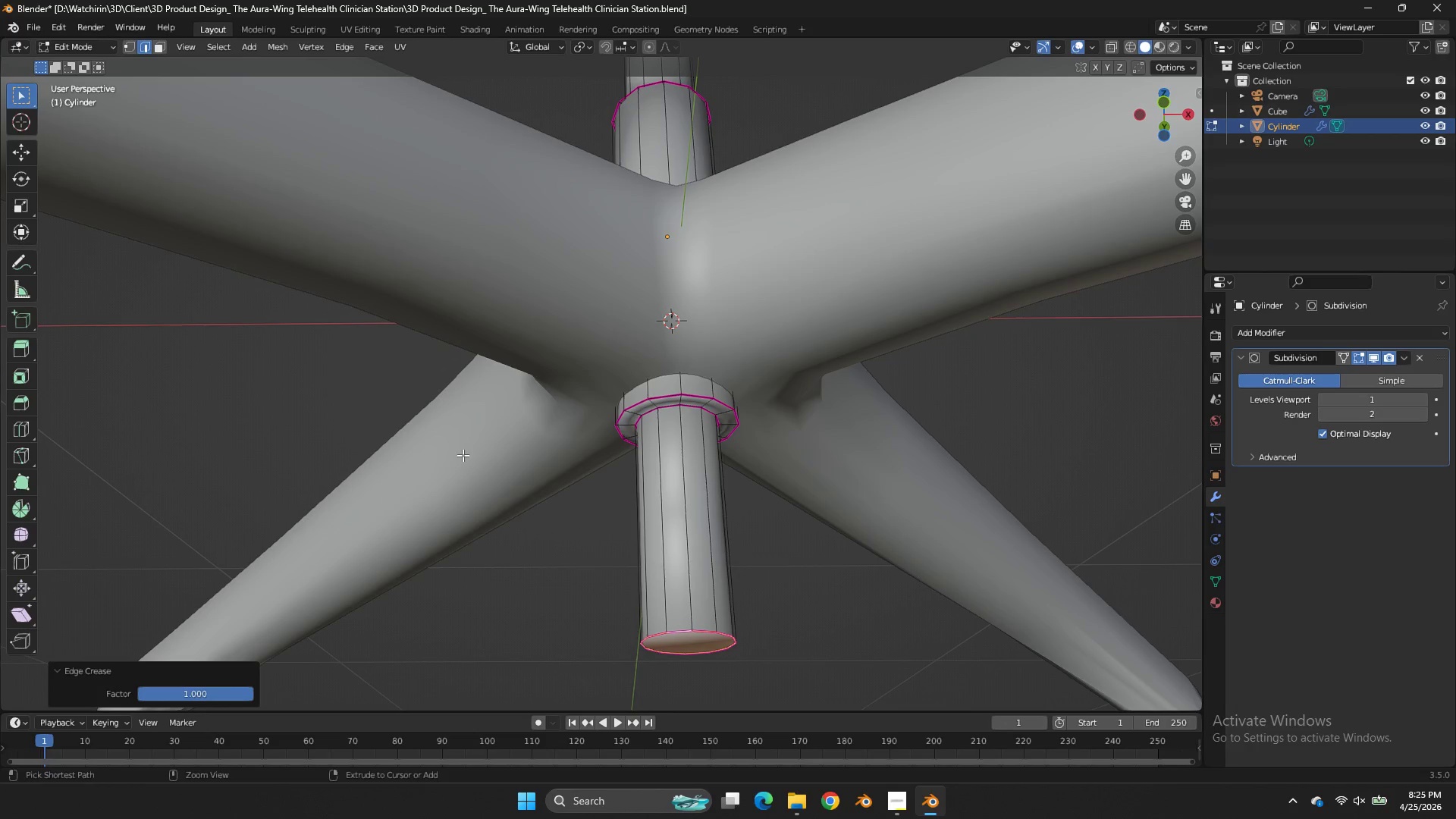 
key(Control+ControlLeft)
 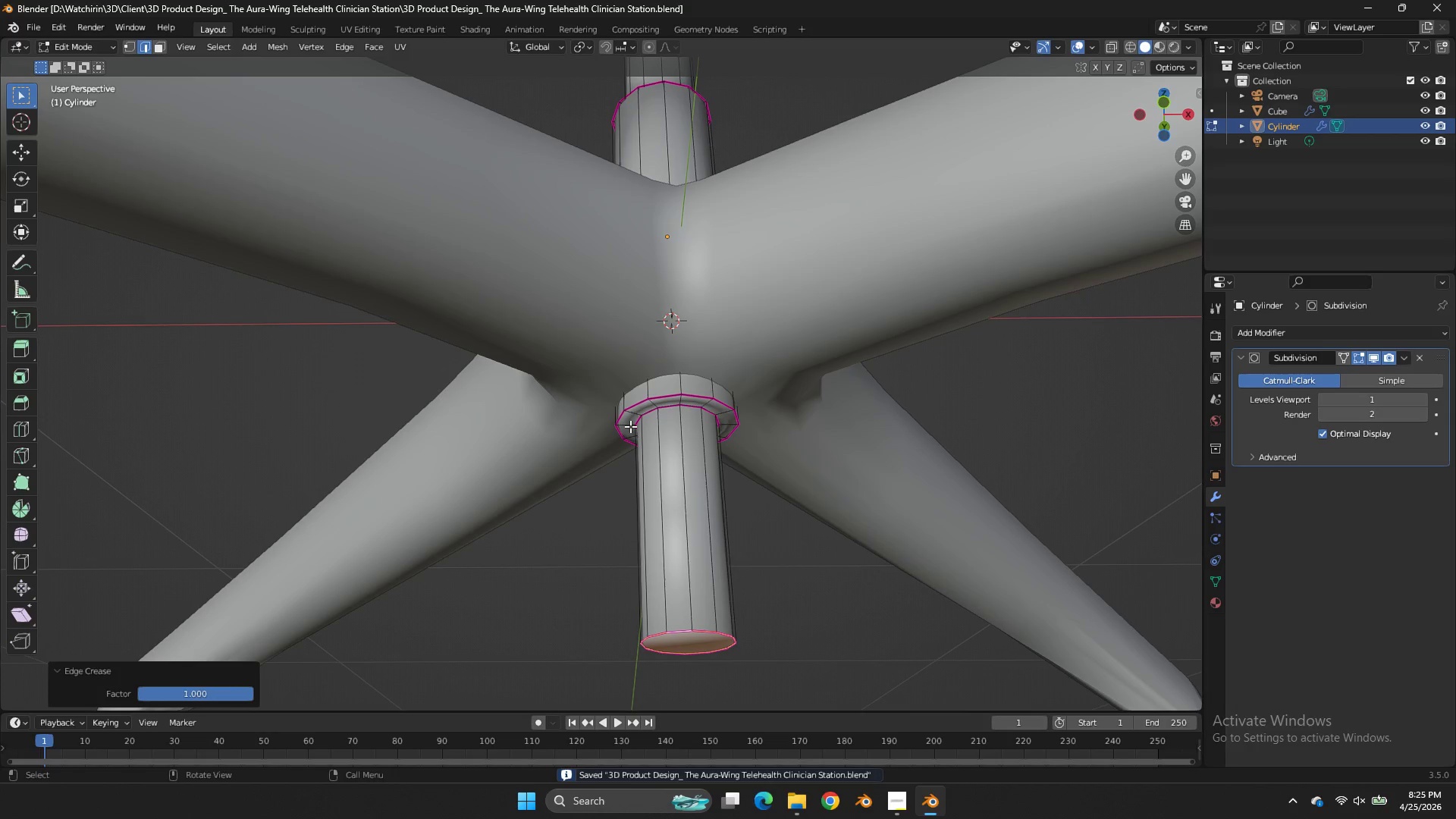 
key(Control+S)
 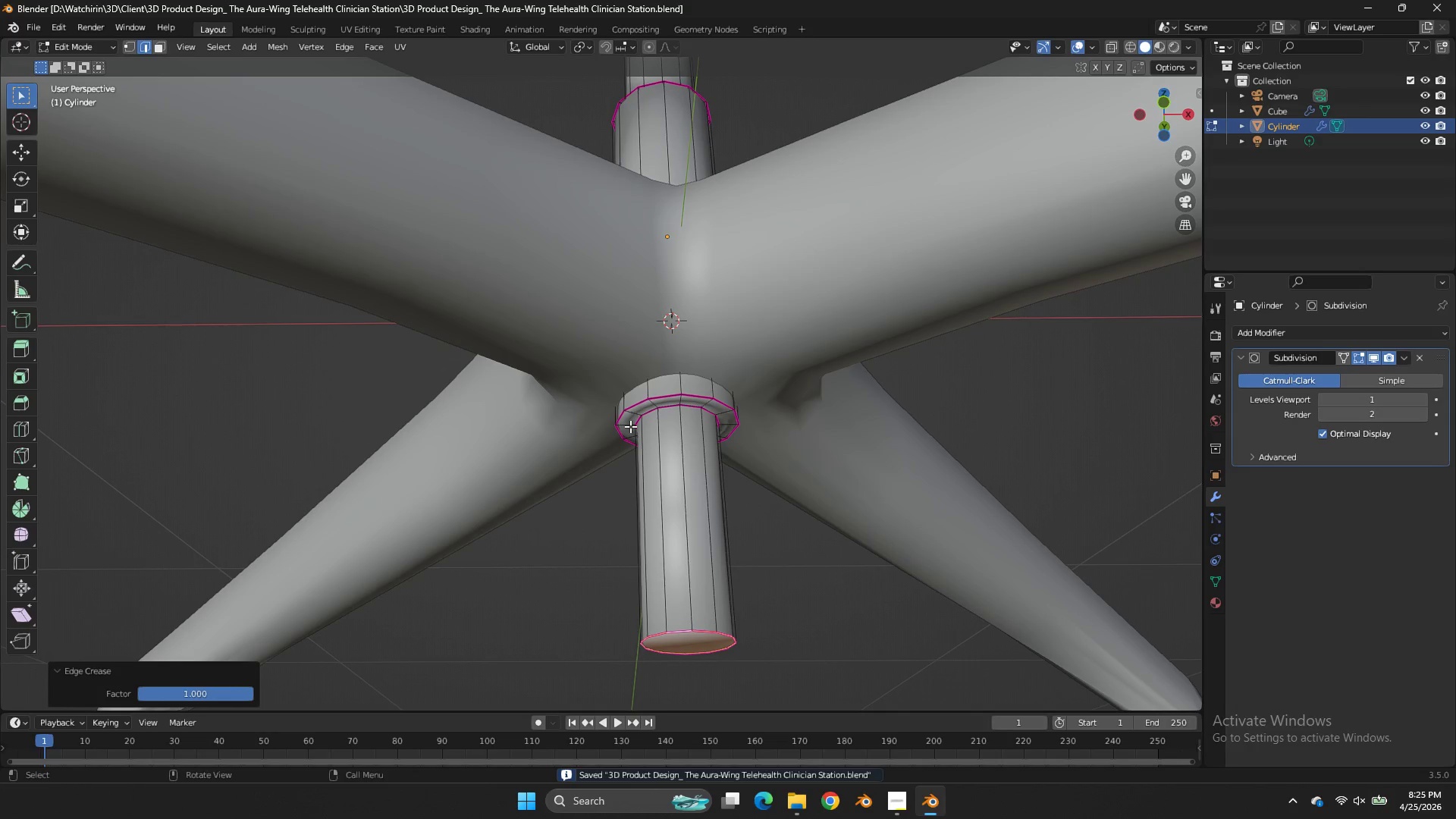 
scroll: coordinate [630, 426], scroll_direction: down, amount: 3.0
 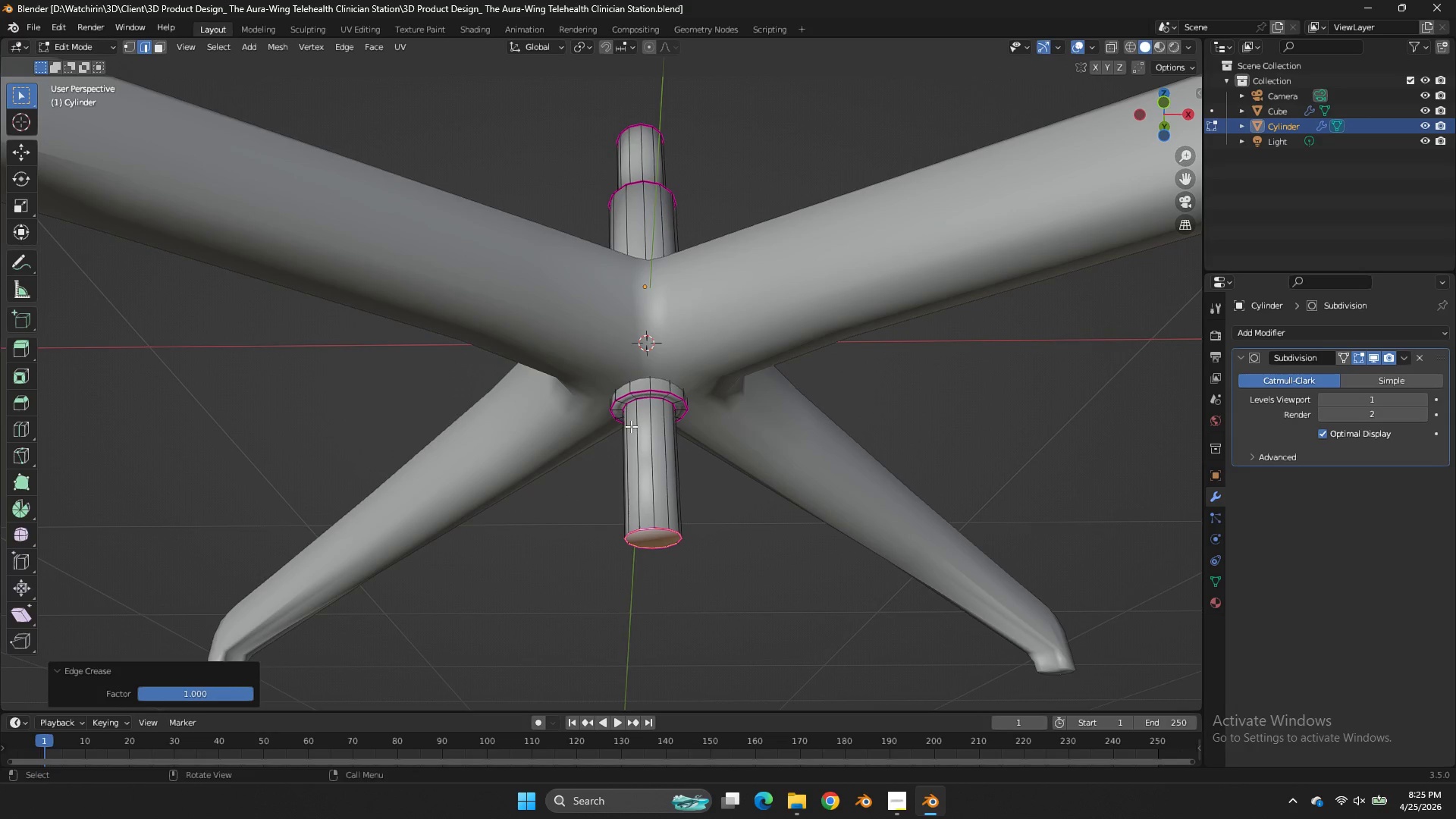 
wait(7.81)
 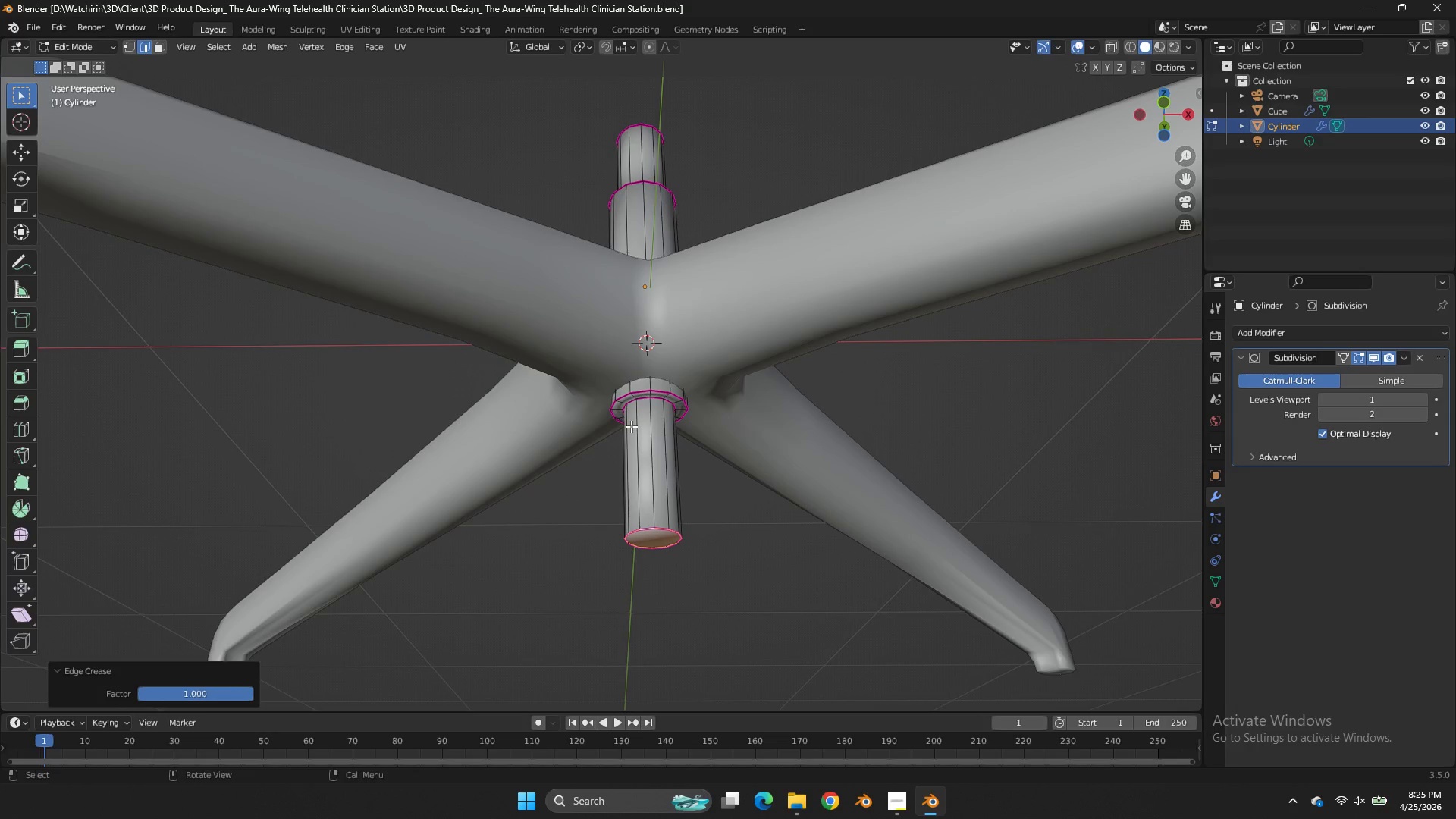 
left_click([901, 811])